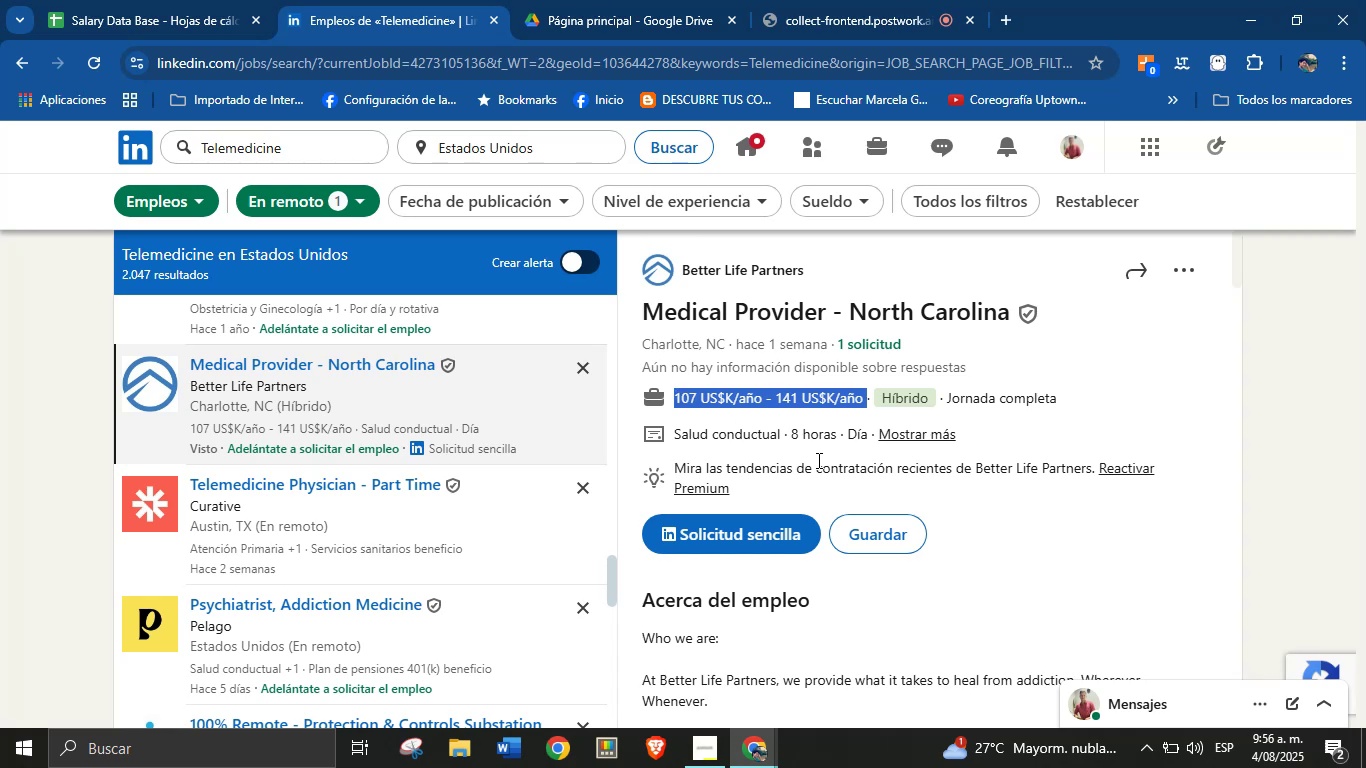 
scroll: coordinate [827, 505], scroll_direction: down, amount: 5.0
 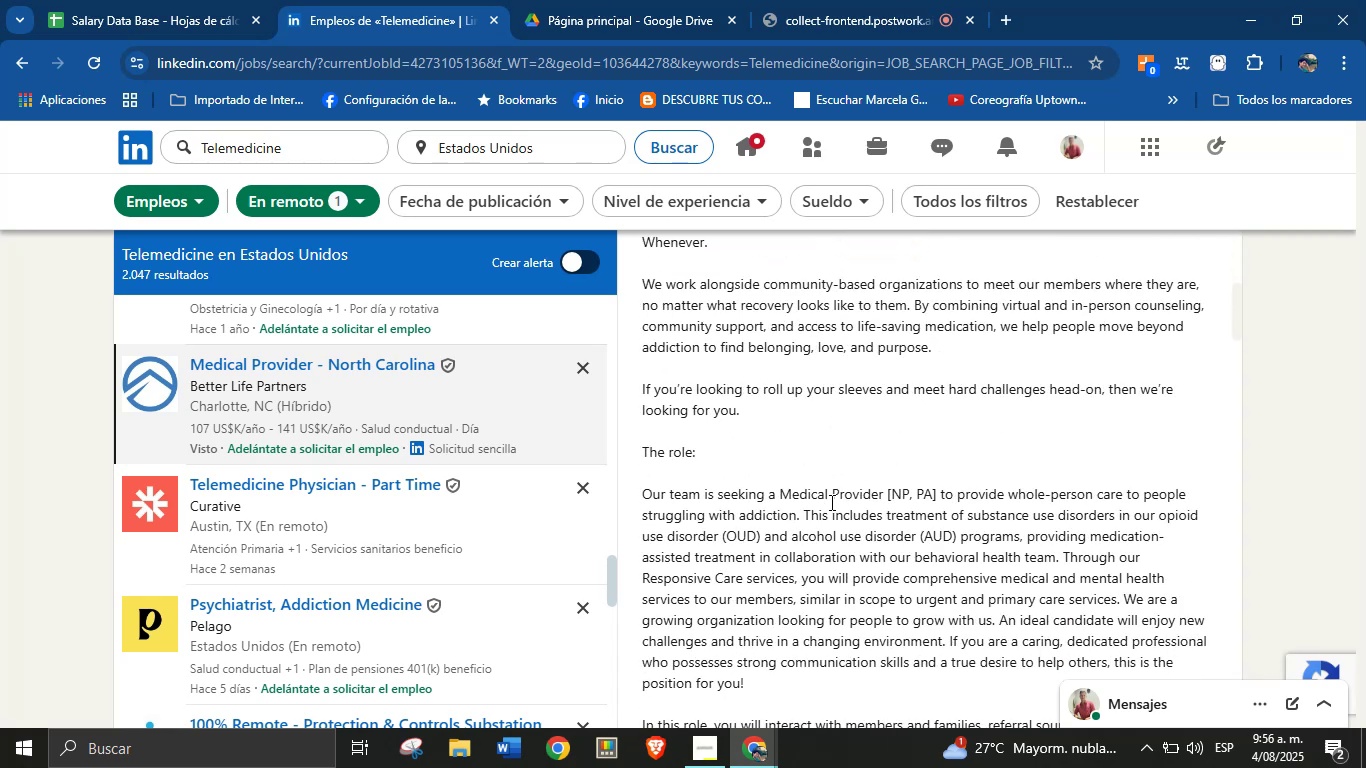 
left_click([830, 489])
 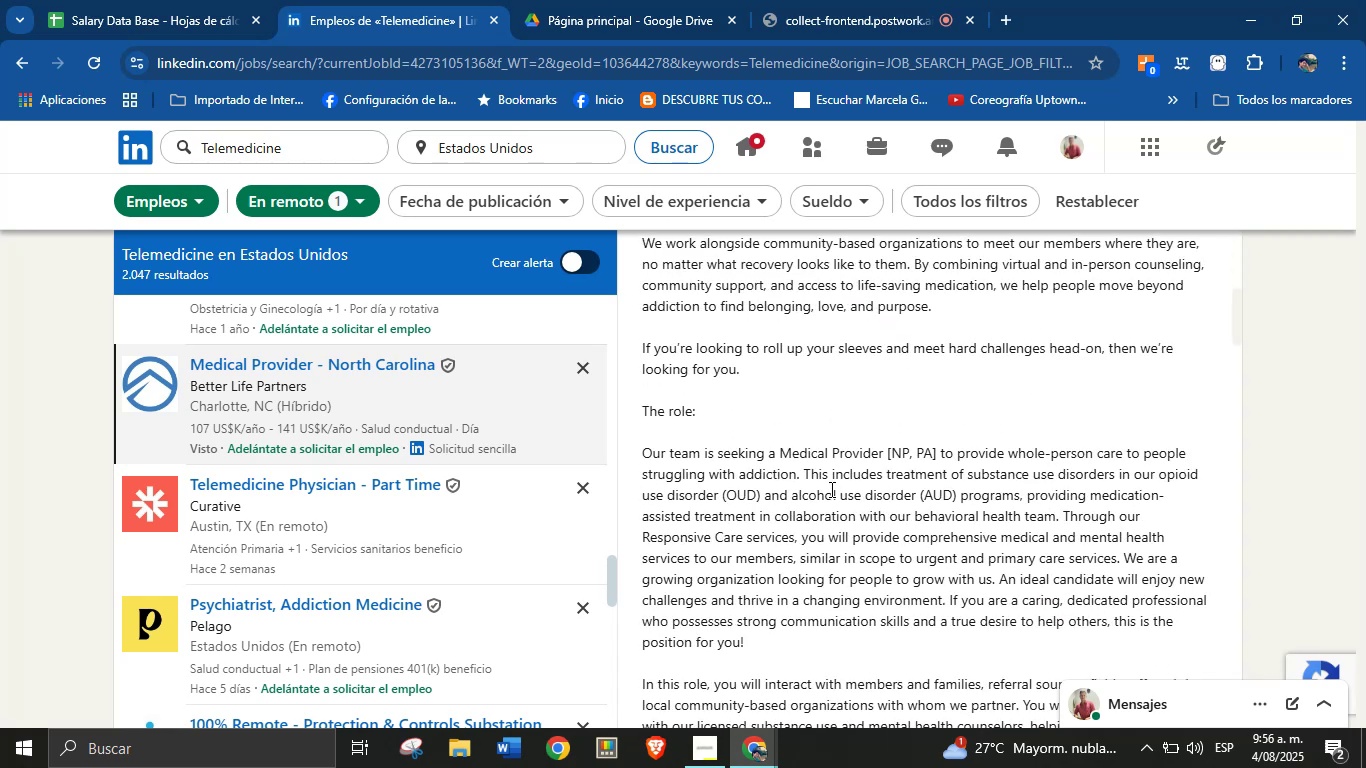 
scroll: coordinate [827, 509], scroll_direction: down, amount: 13.0
 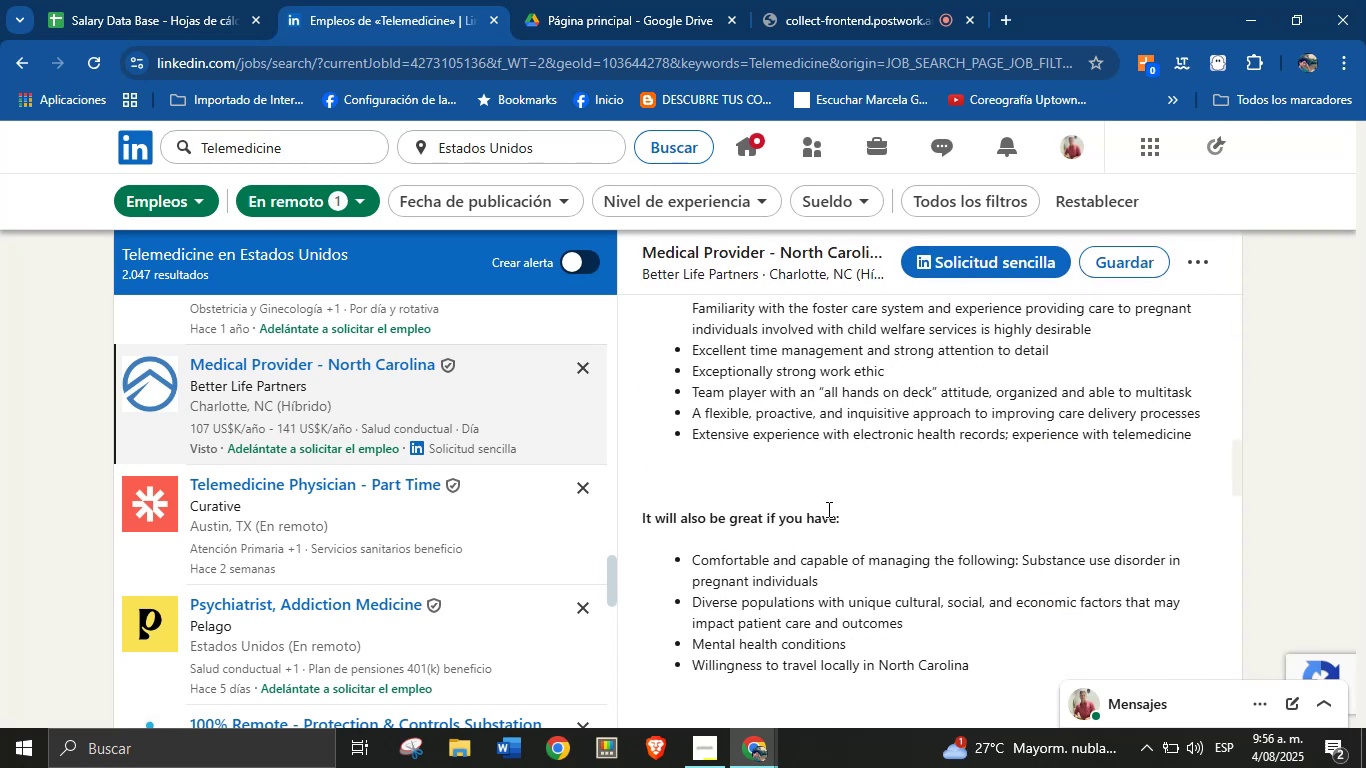 
scroll: coordinate [827, 509], scroll_direction: up, amount: 4.0
 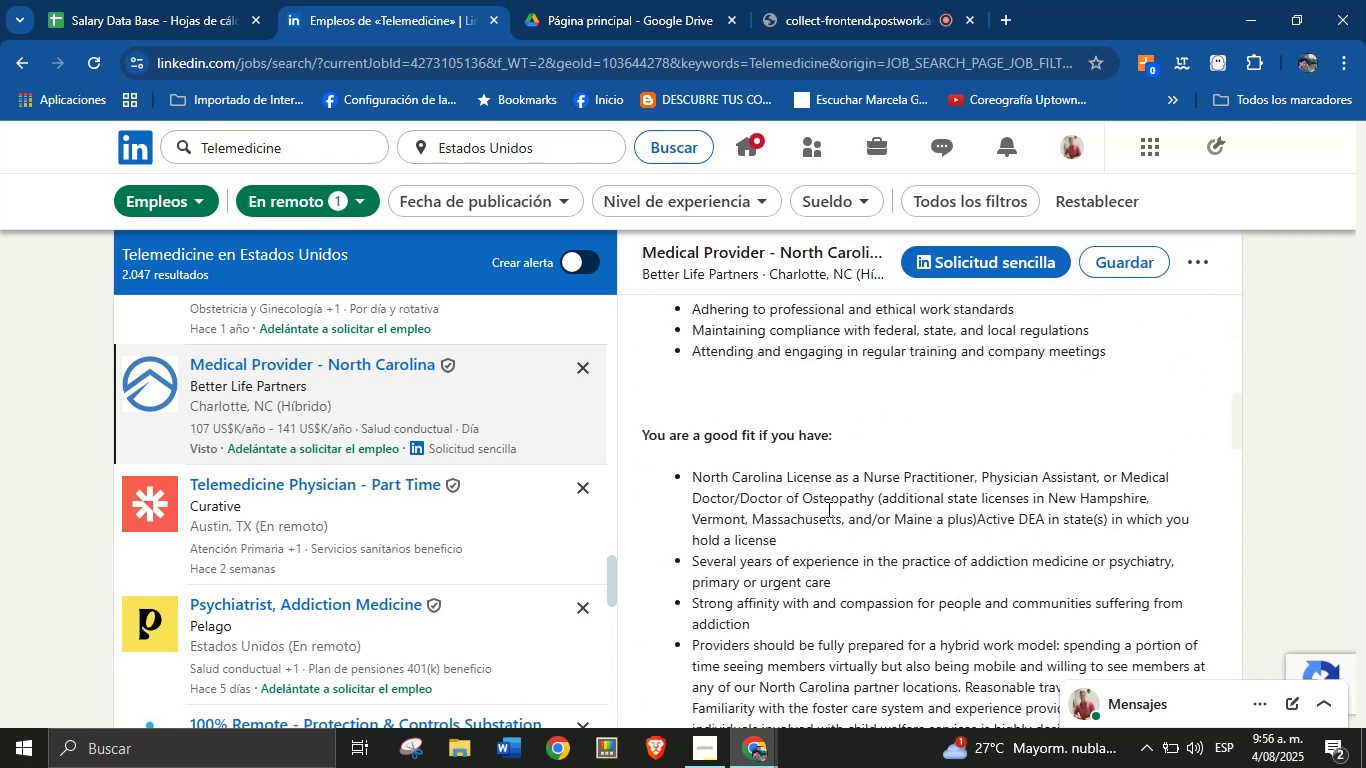 
scroll: coordinate [825, 522], scroll_direction: down, amount: 25.0
 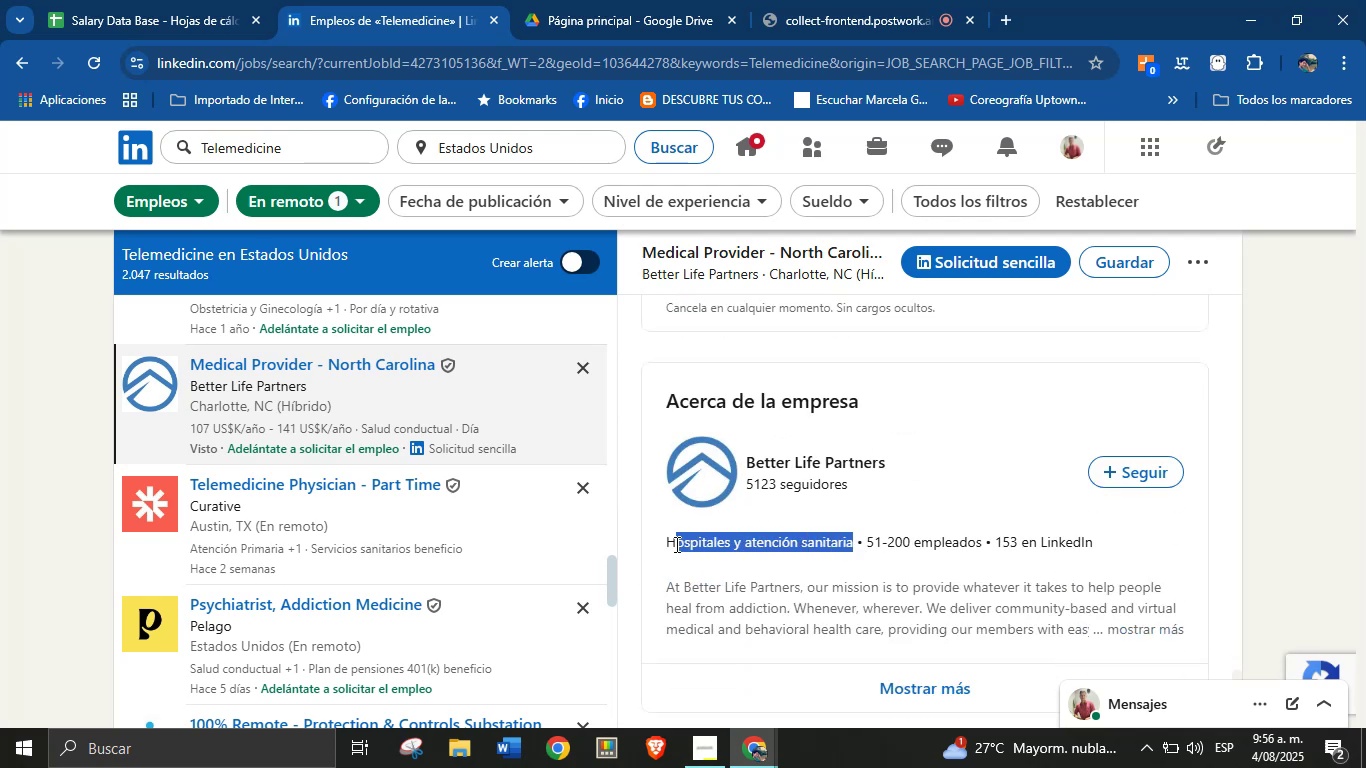 
key(Alt+Control+ControlLeft)
 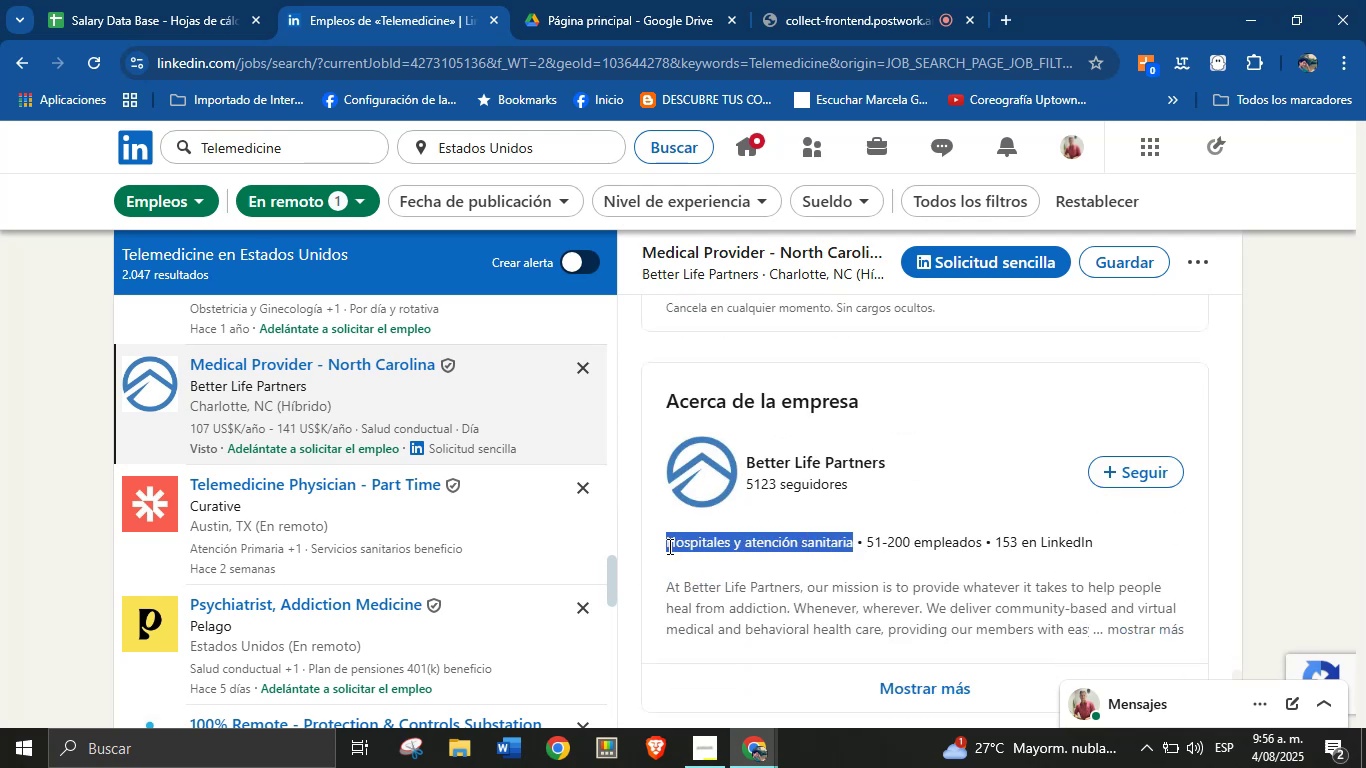 
key(Alt+AltLeft)
 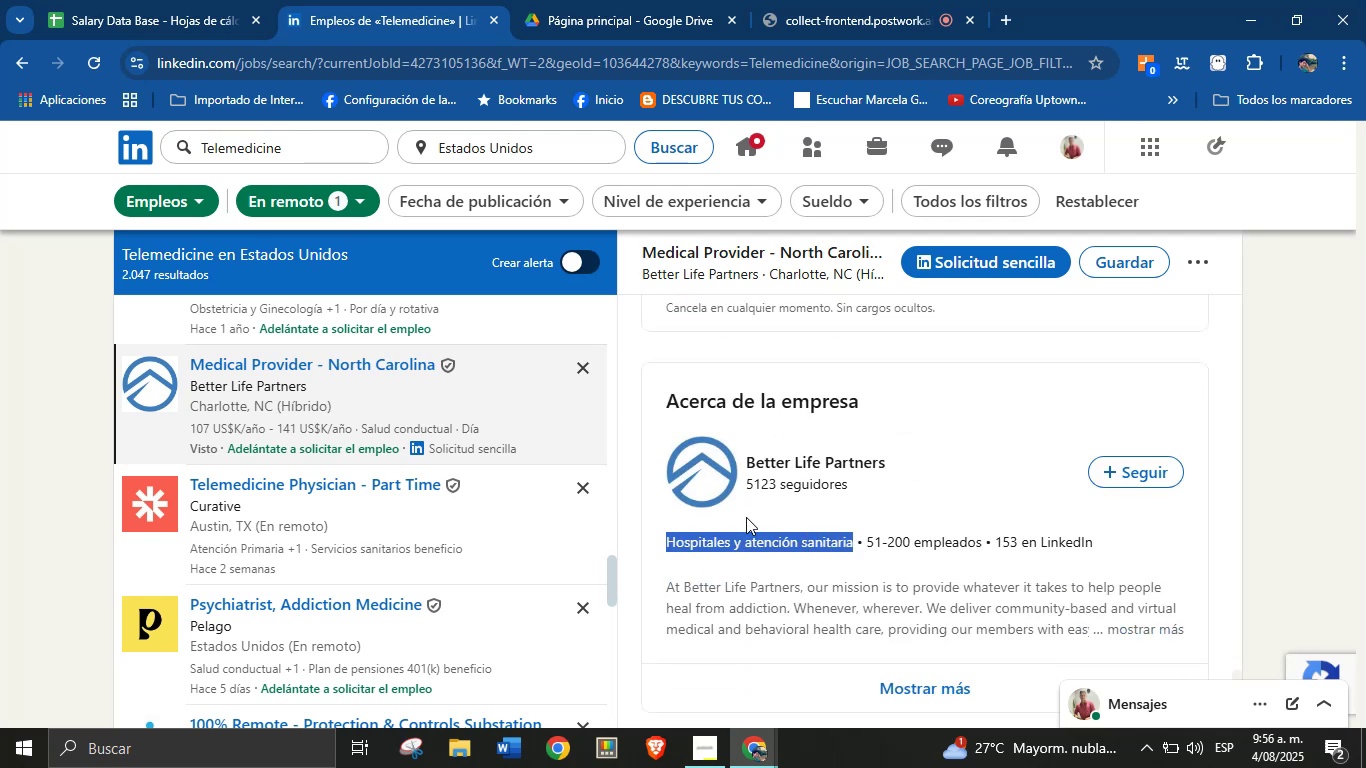 
key(Alt+Control+C)
 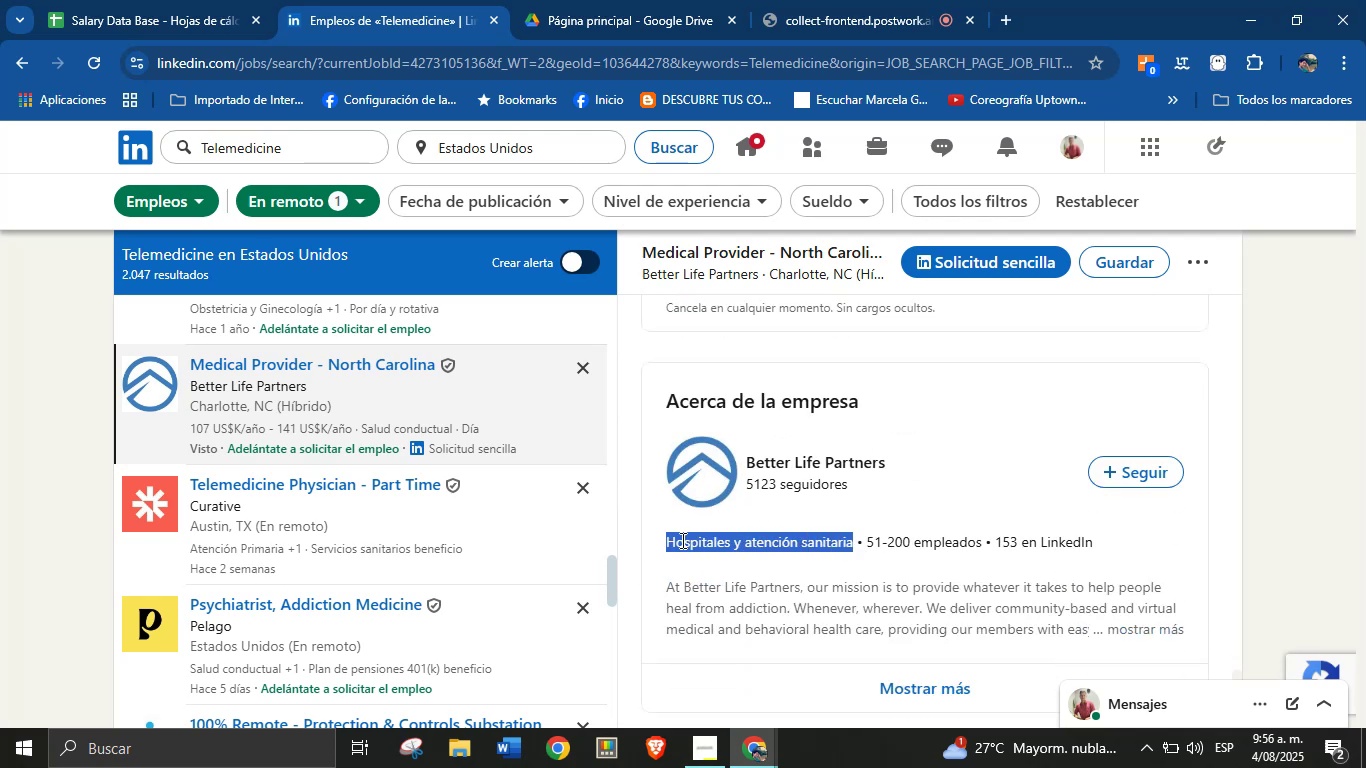 
scroll: coordinate [775, 516], scroll_direction: down, amount: 3.0
 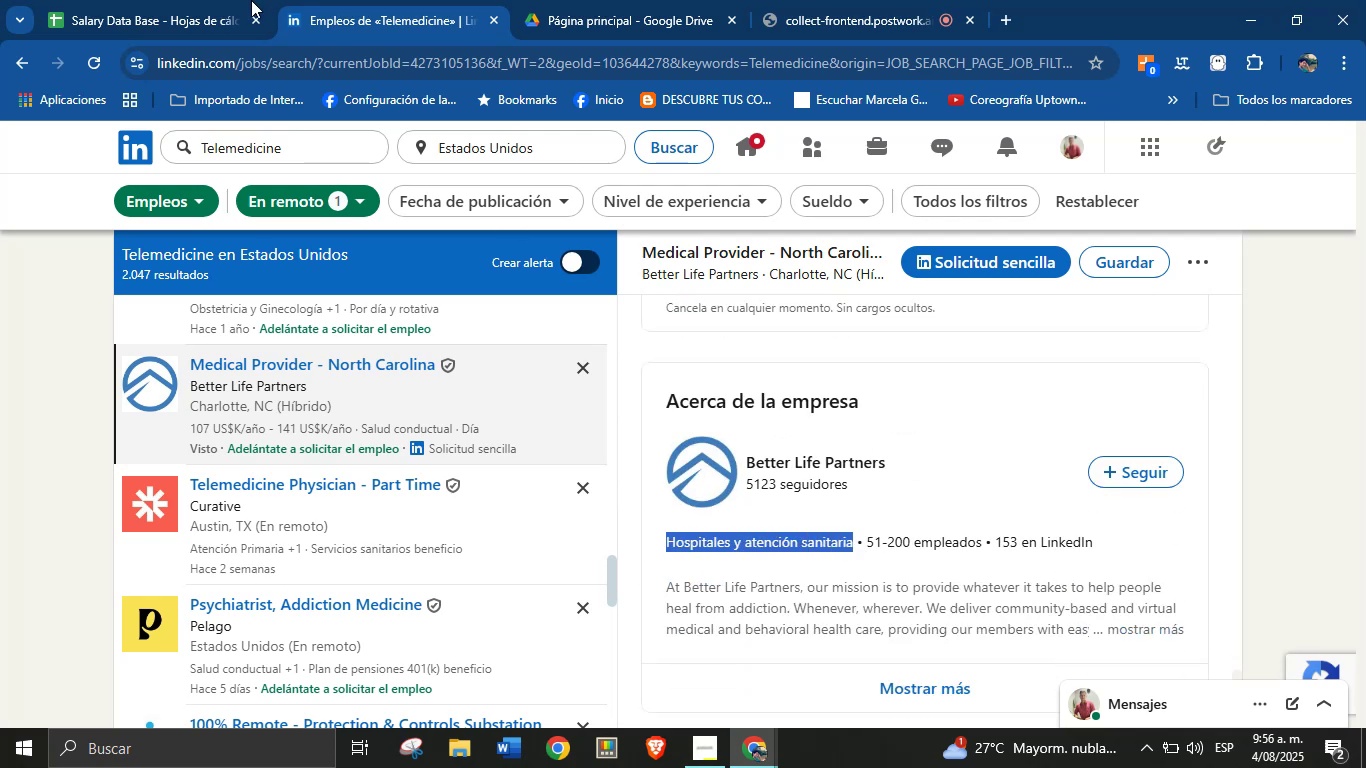 
left_click([123, 0])
 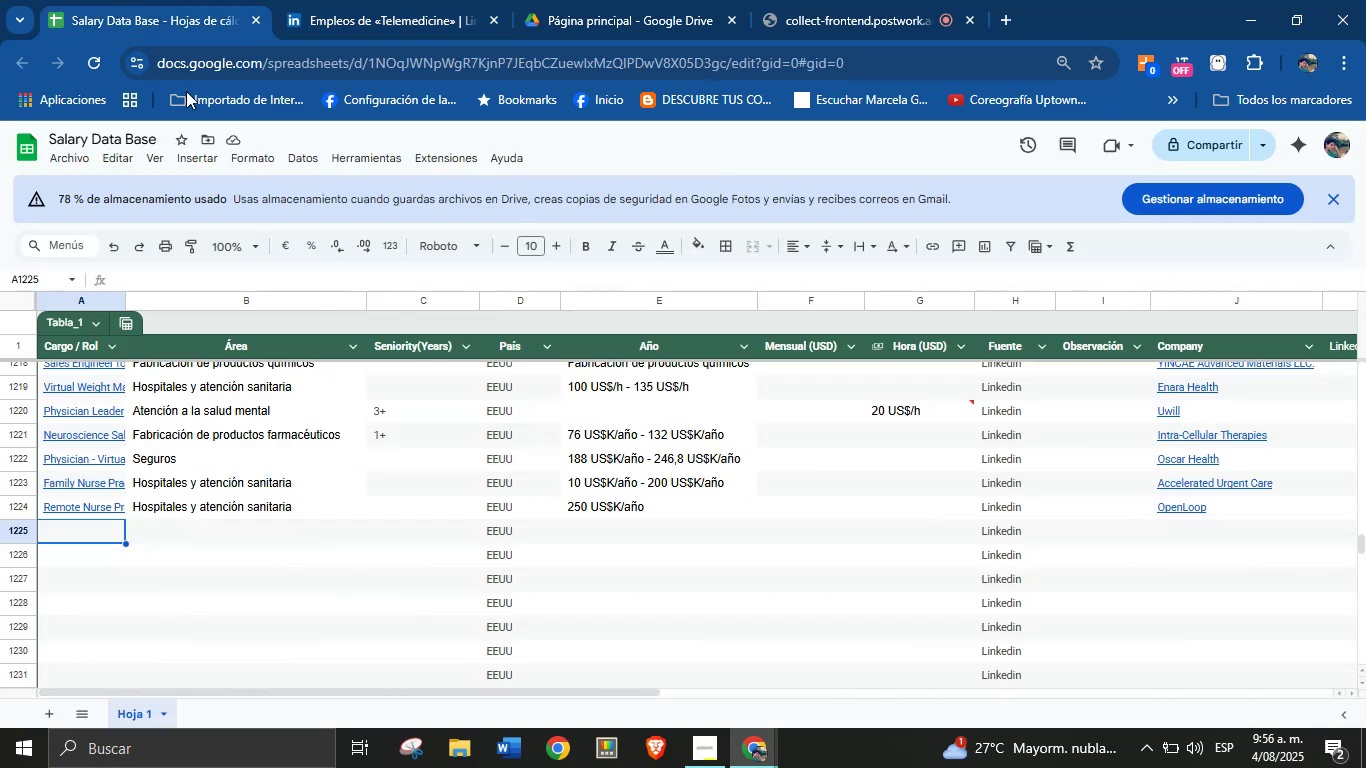 
key(Meta+MetaLeft)
 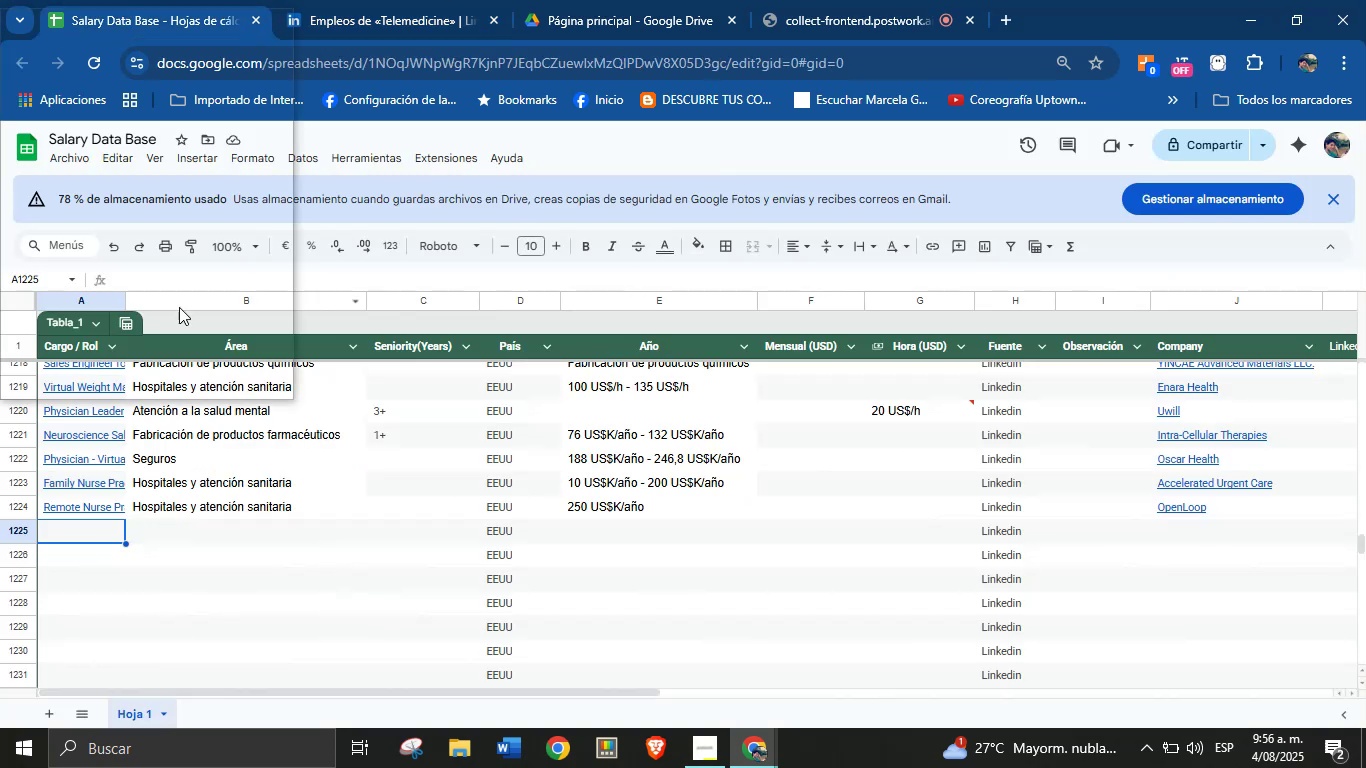 
key(Meta+MetaLeft)
 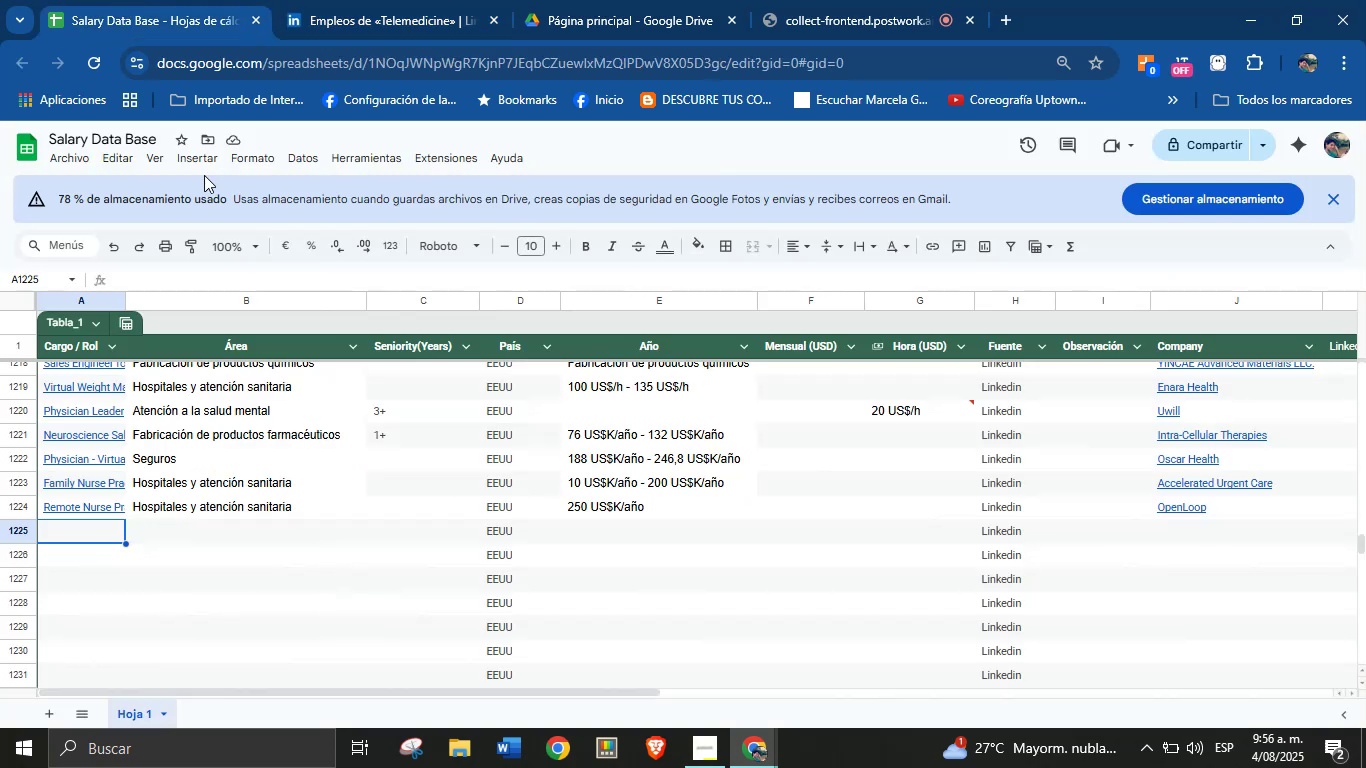 
key(Meta+V)
 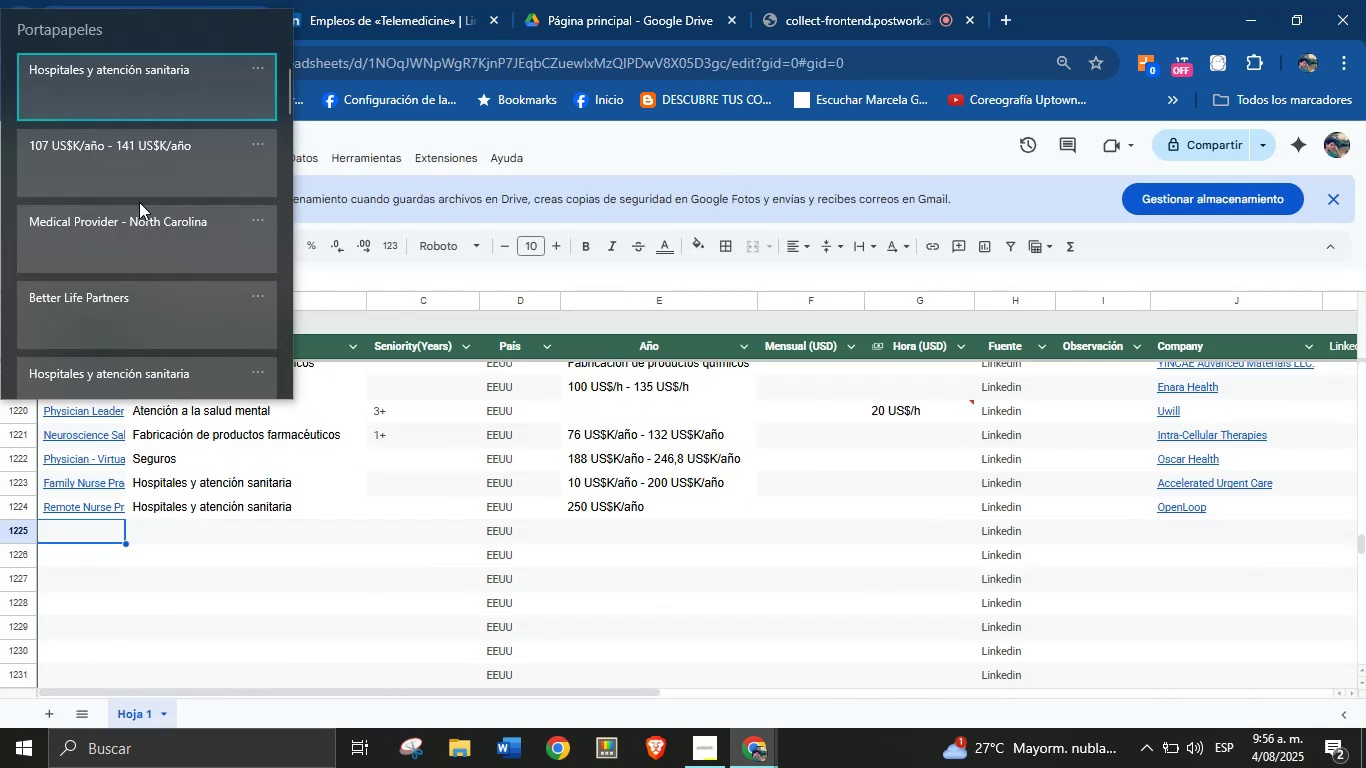 
left_click([137, 316])
 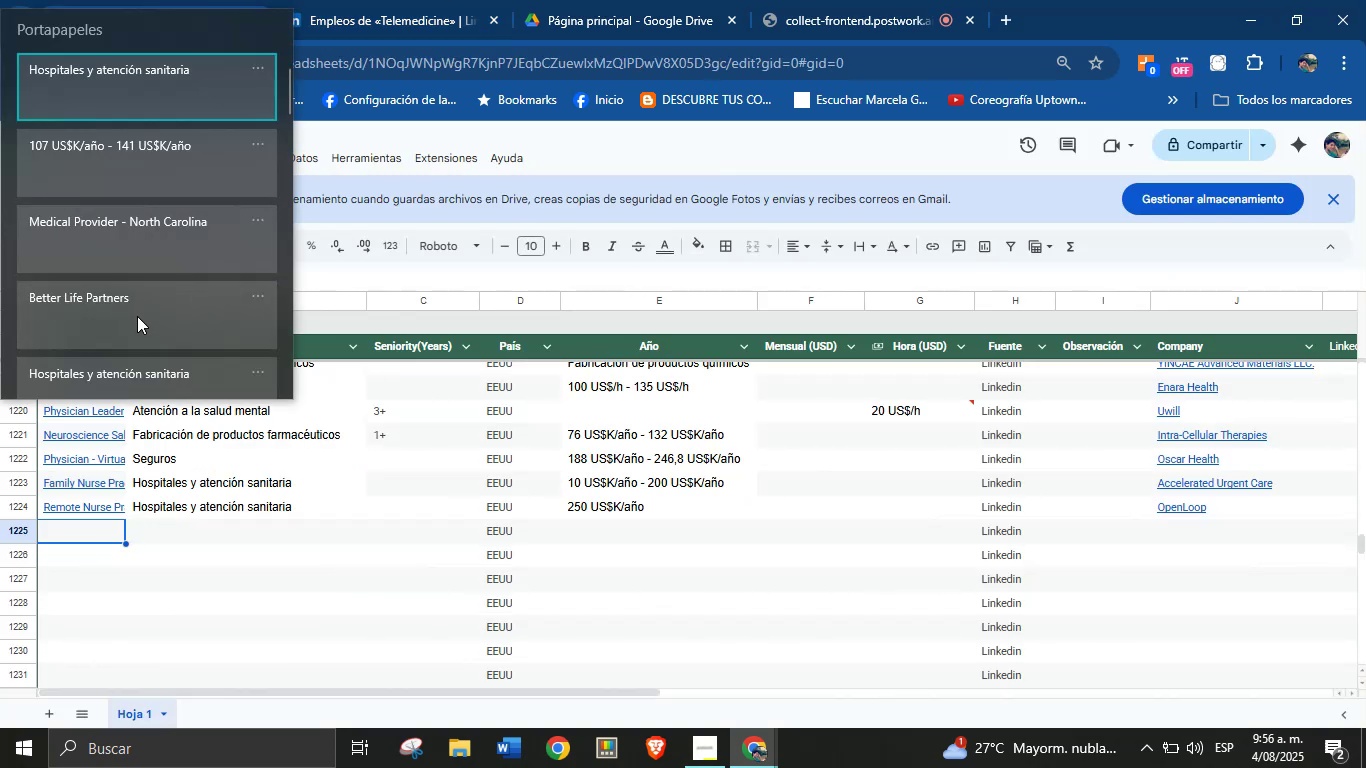 
key(Control+ControlLeft)
 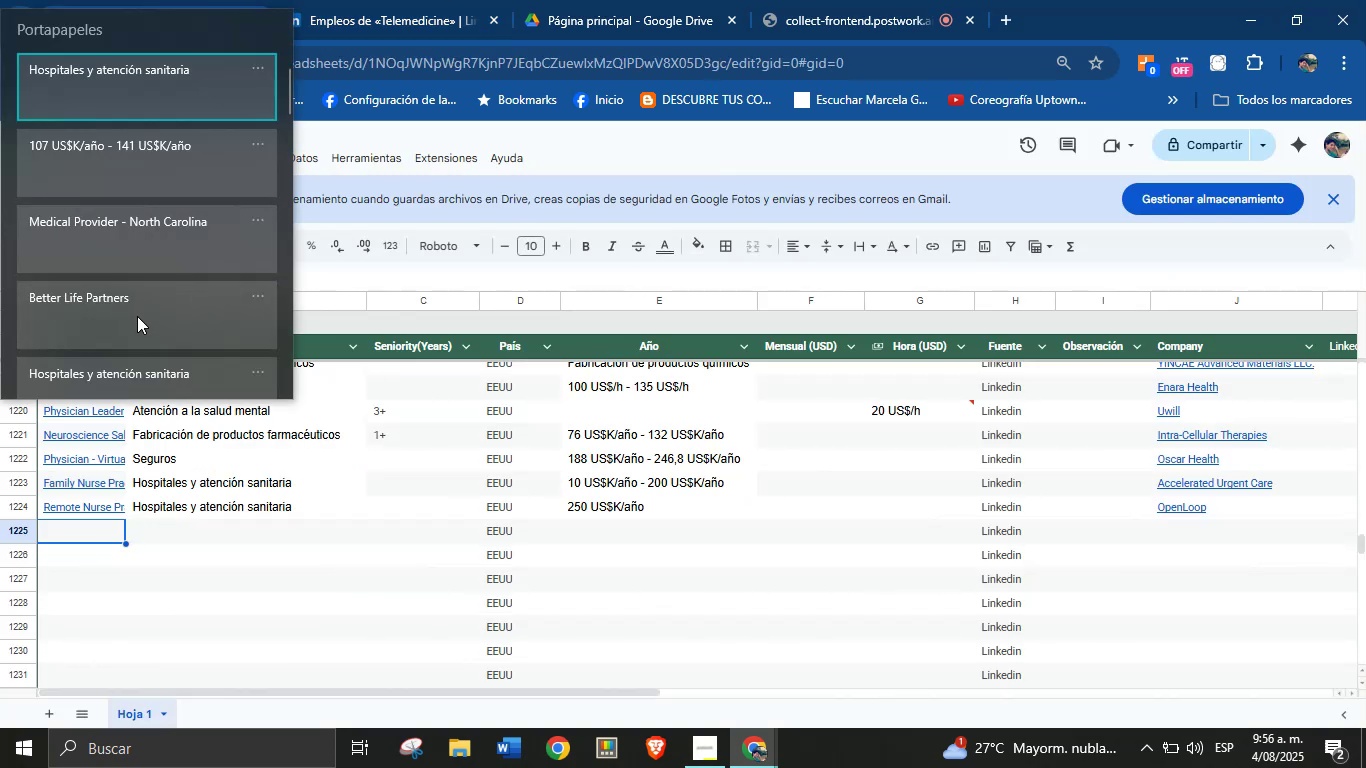 
key(Control+V)
 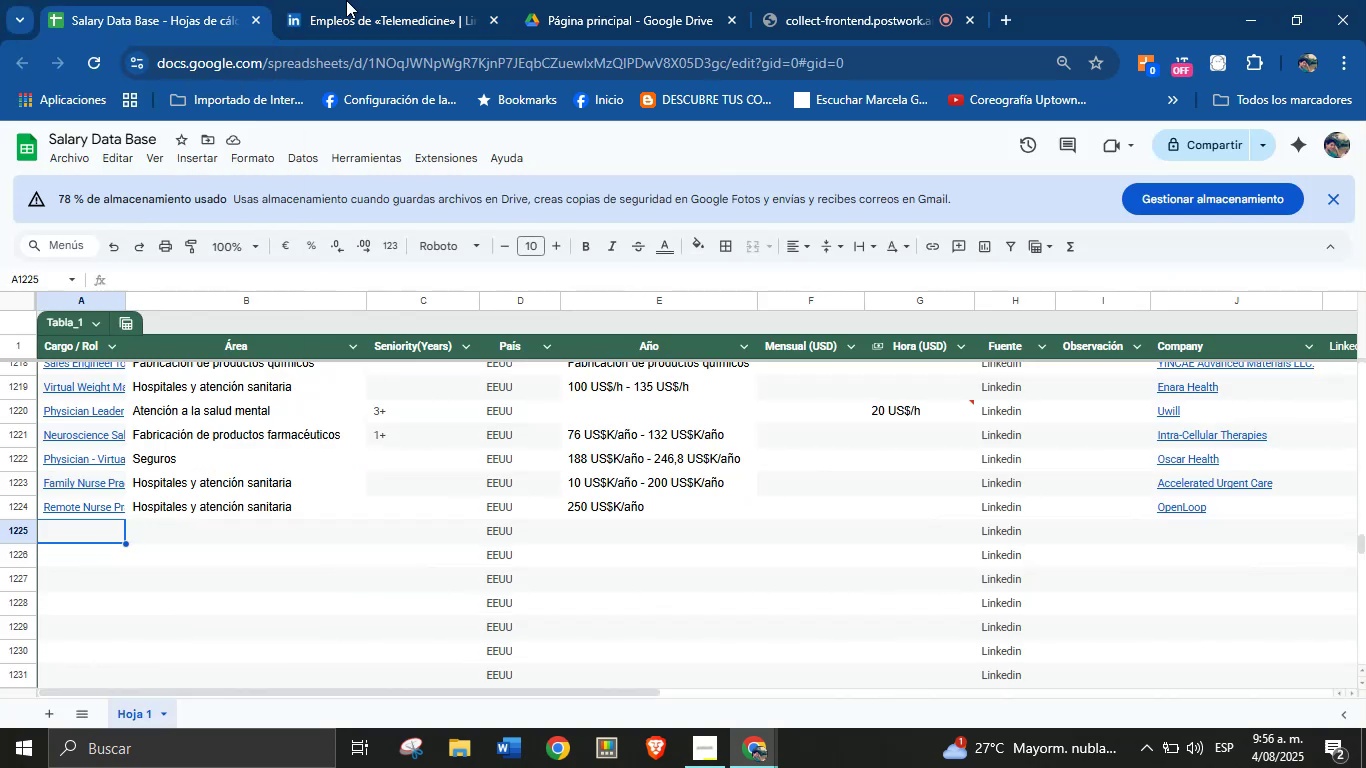 
left_click([369, 0])
 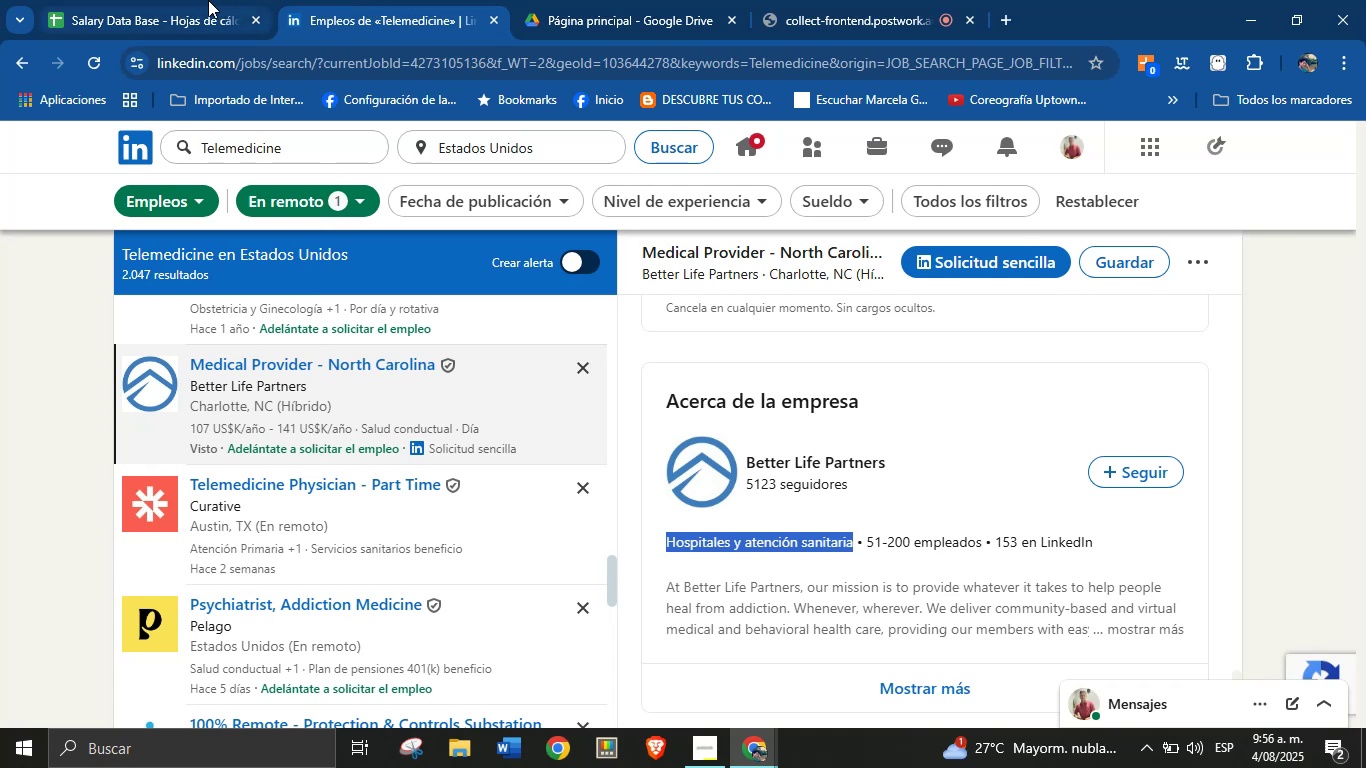 
key(Meta+MetaLeft)
 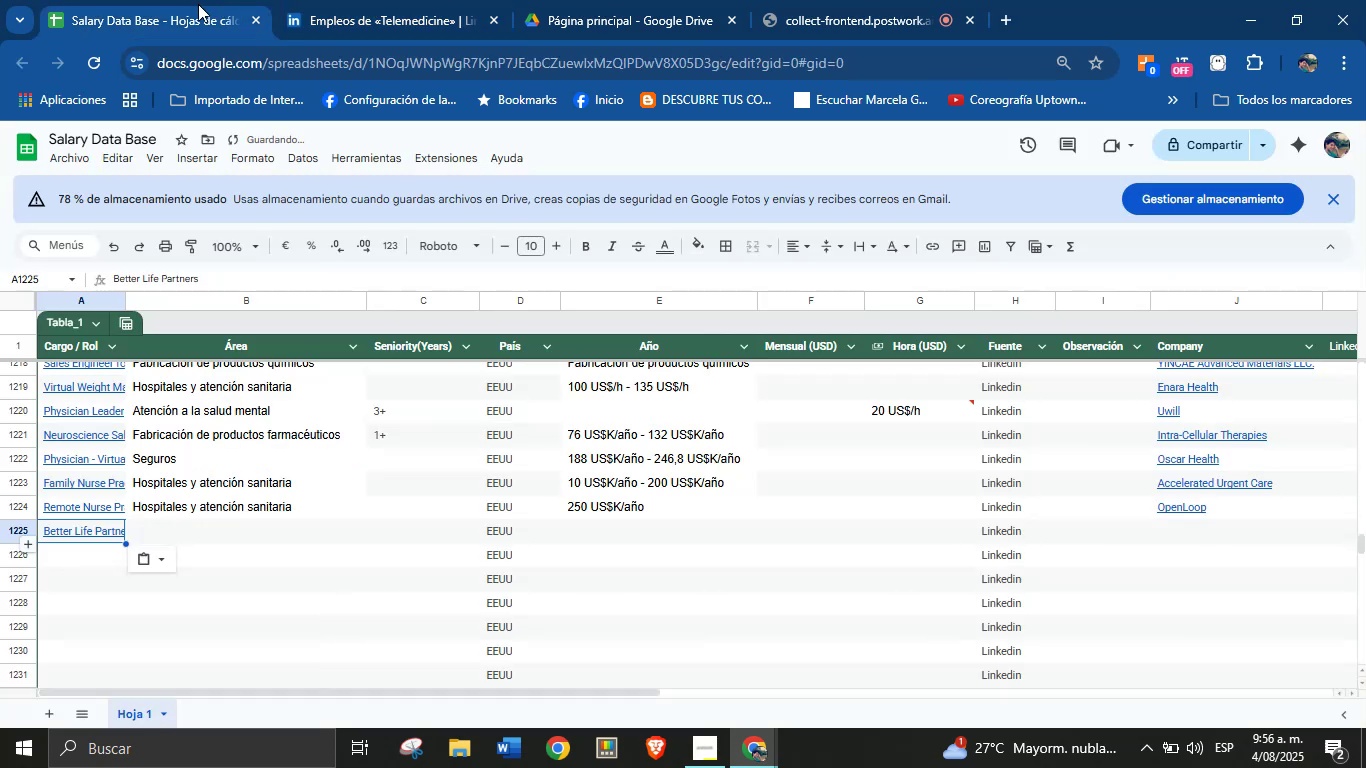 
key(Meta+MetaLeft)
 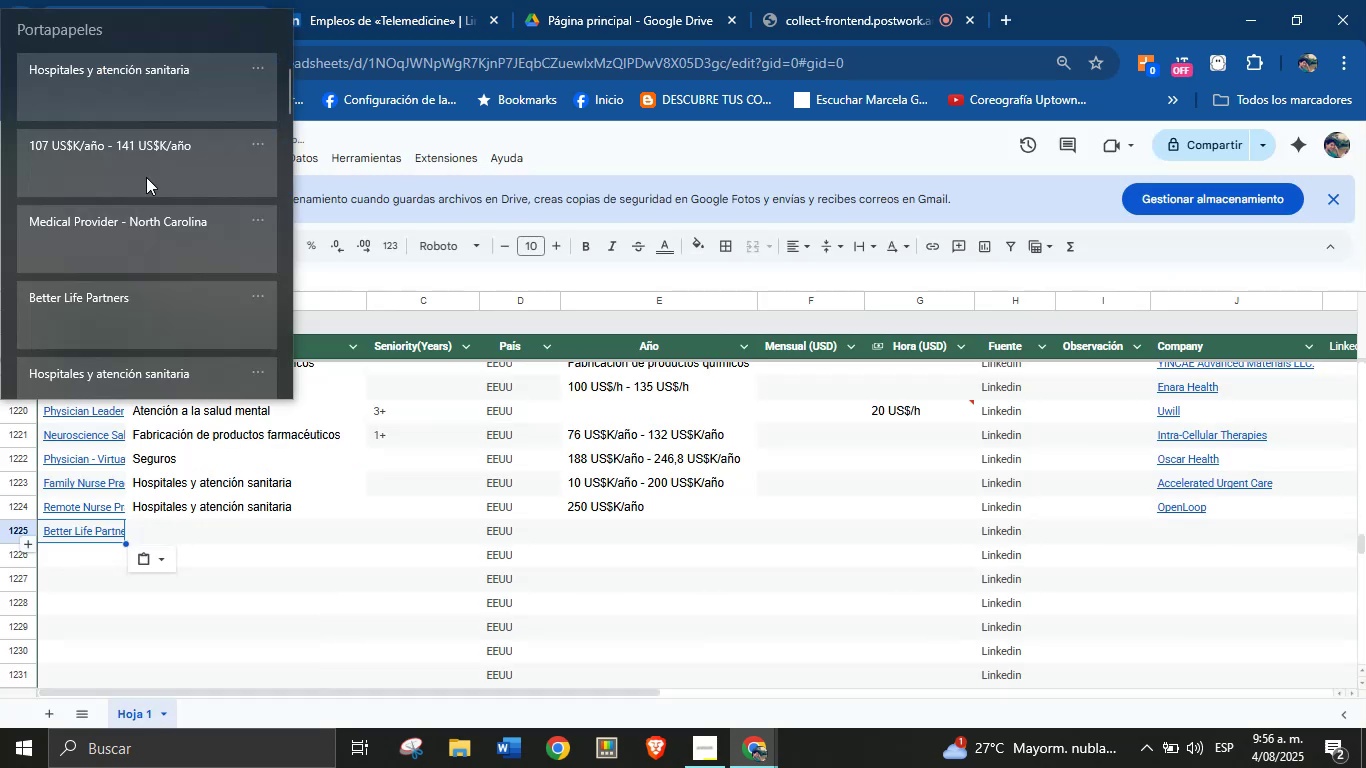 
key(Meta+V)
 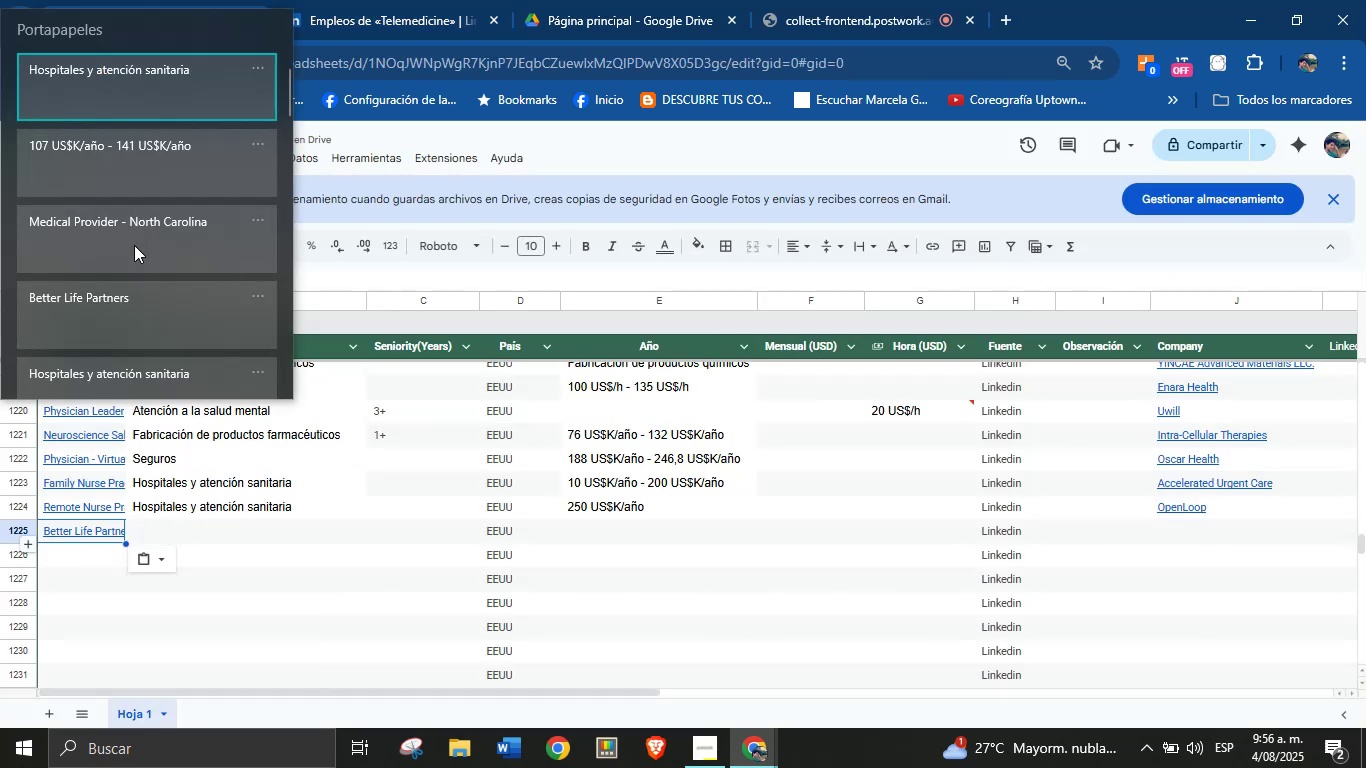 
left_click([134, 240])
 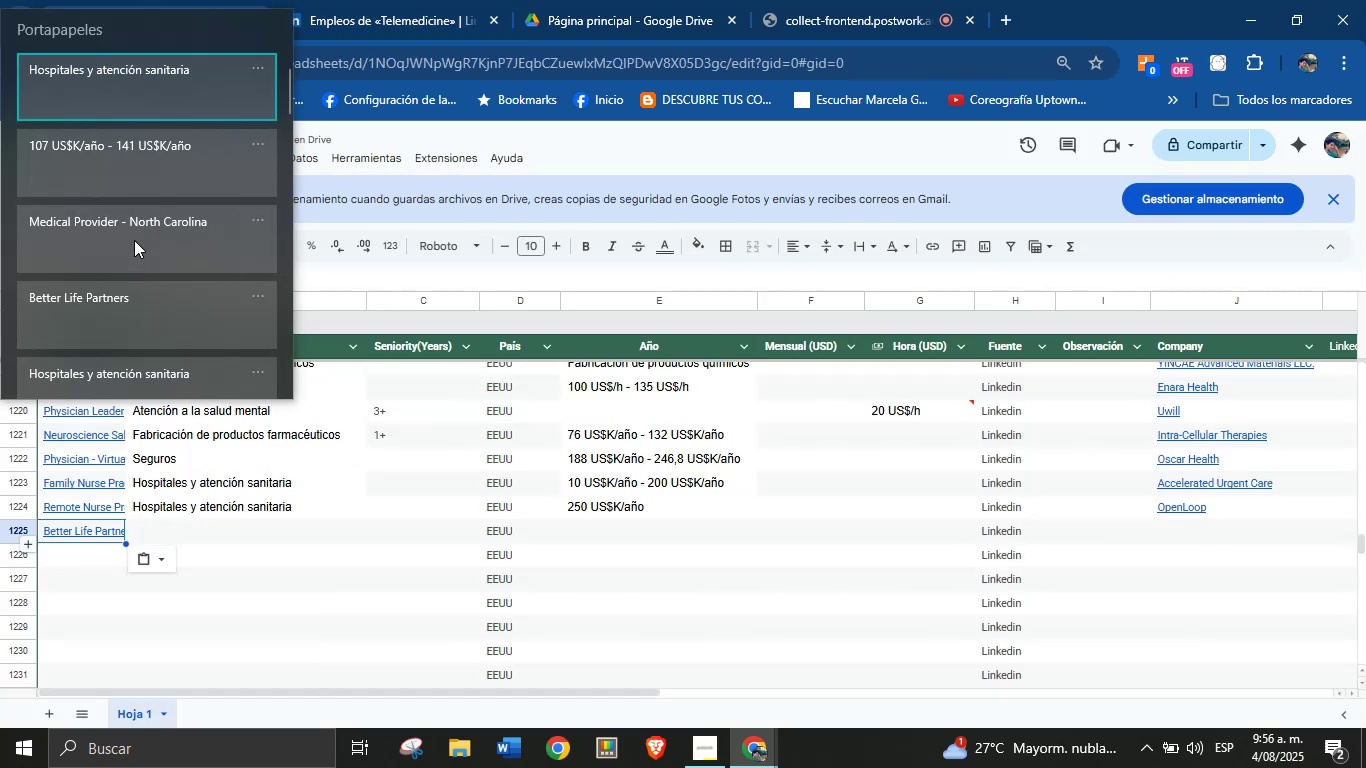 
key(Control+ControlLeft)
 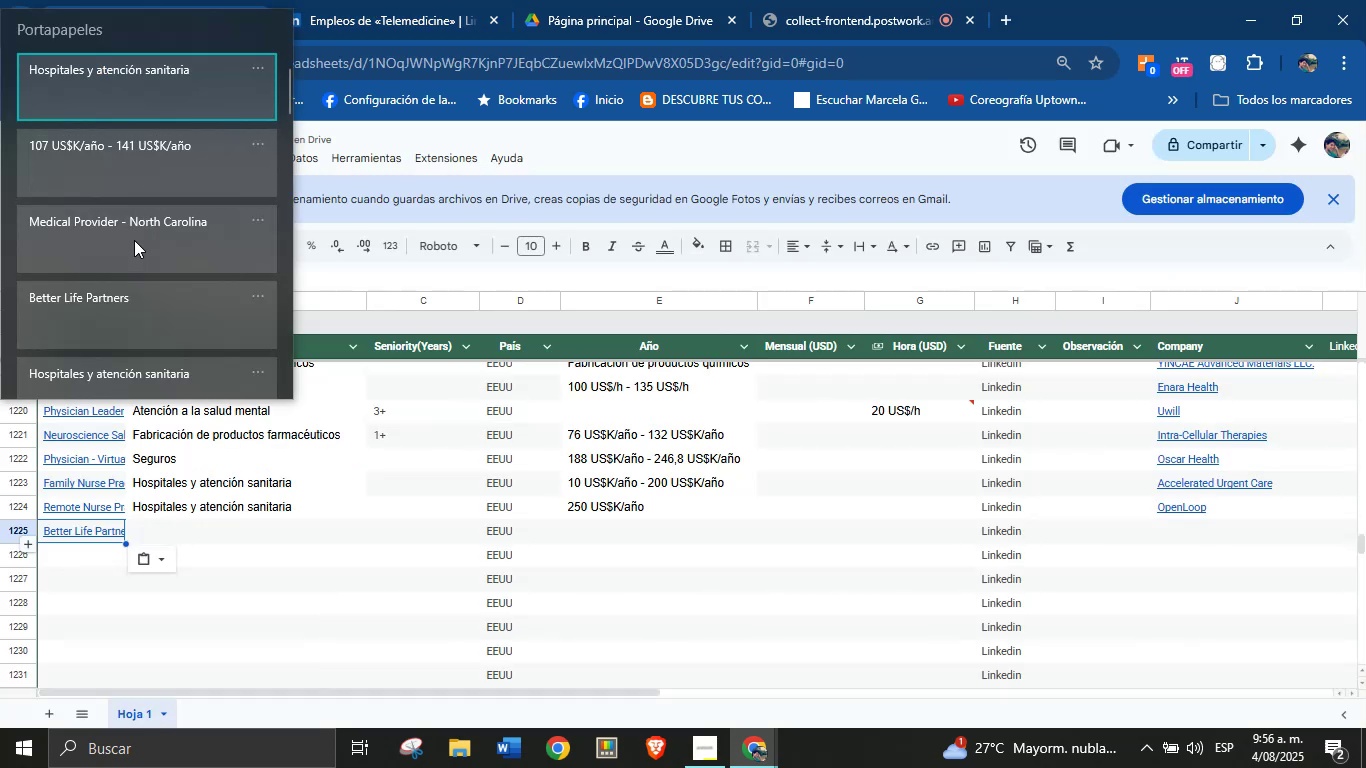 
key(Control+V)
 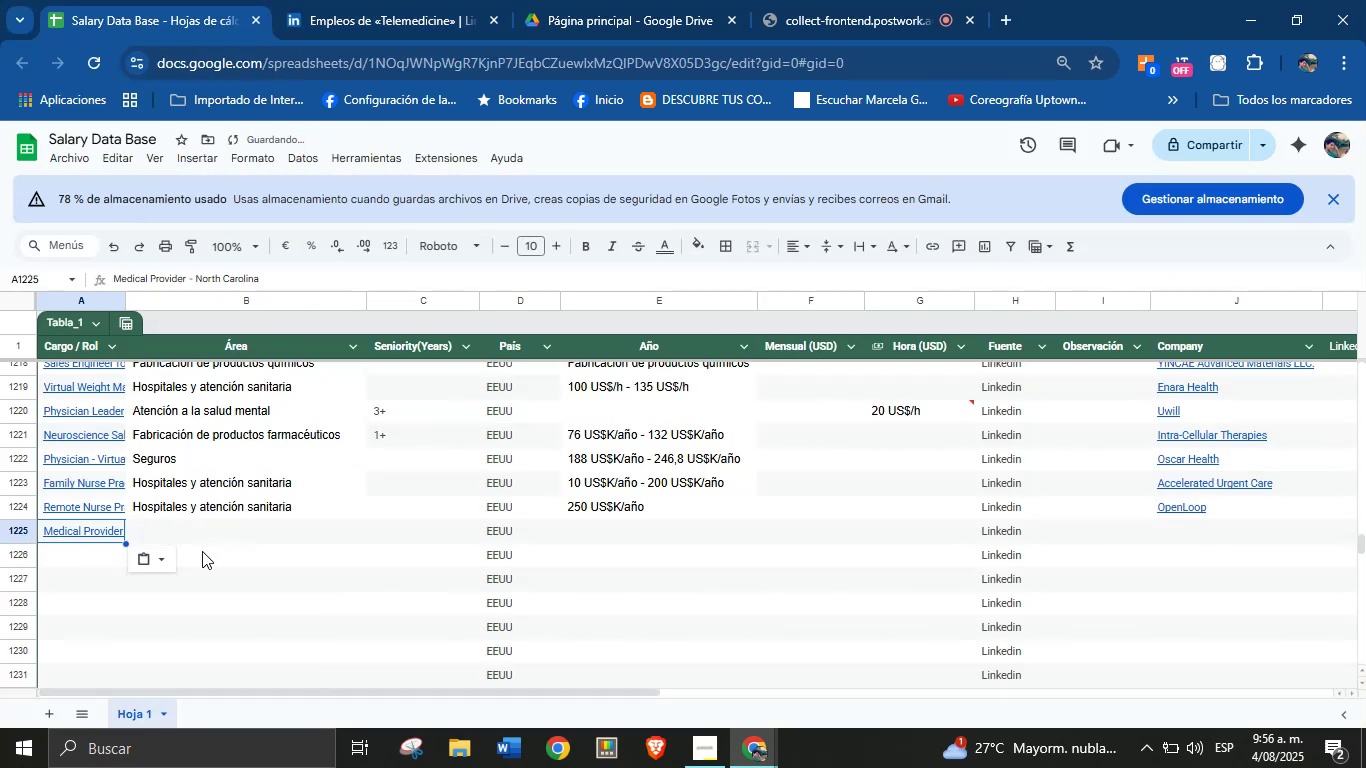 
left_click([199, 542])
 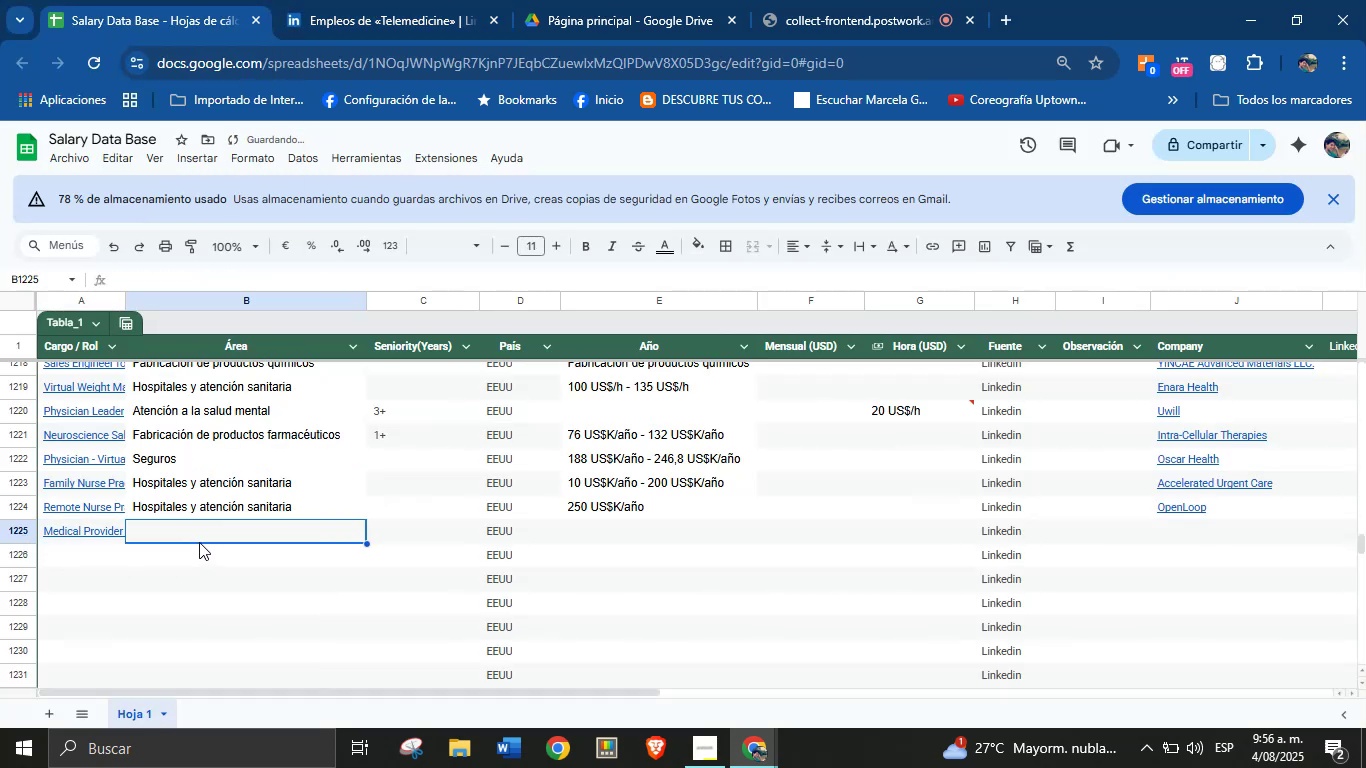 
key(Meta+MetaLeft)
 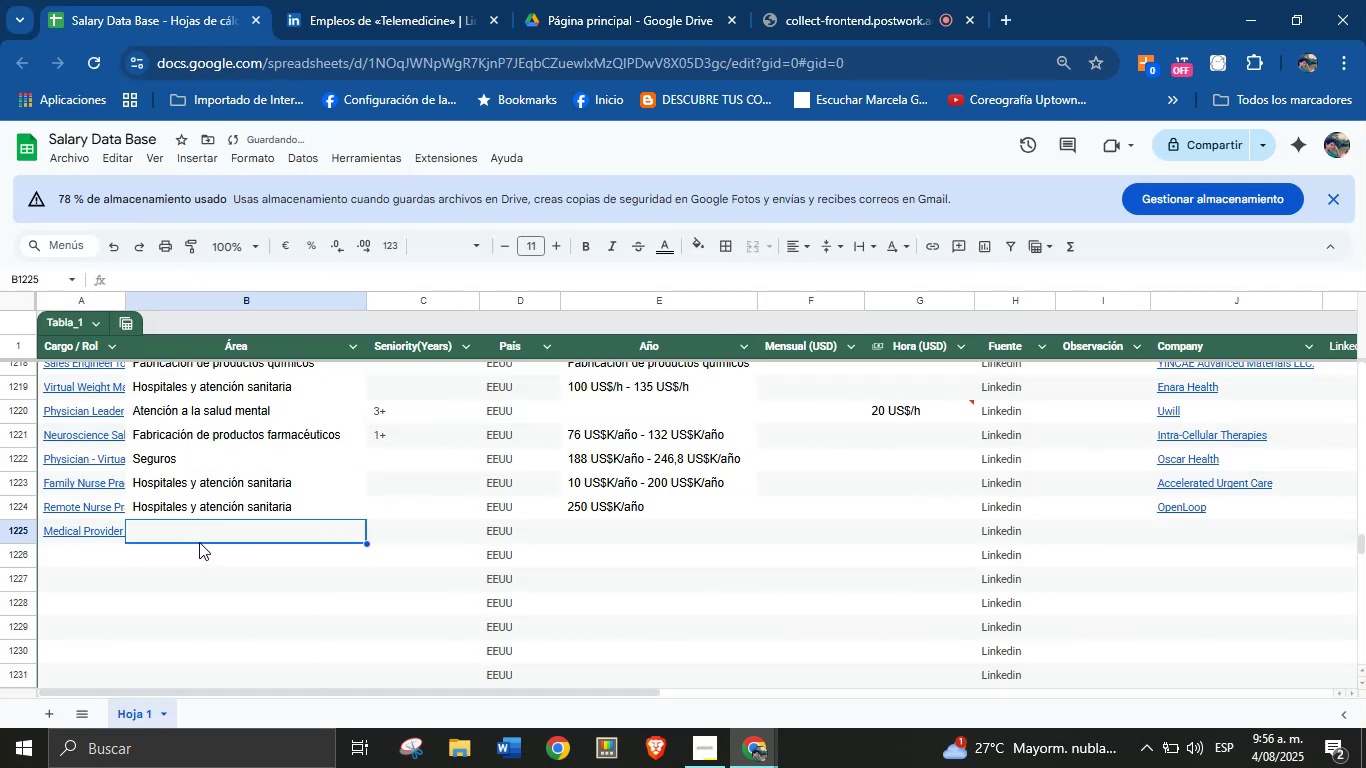 
key(Meta+MetaLeft)
 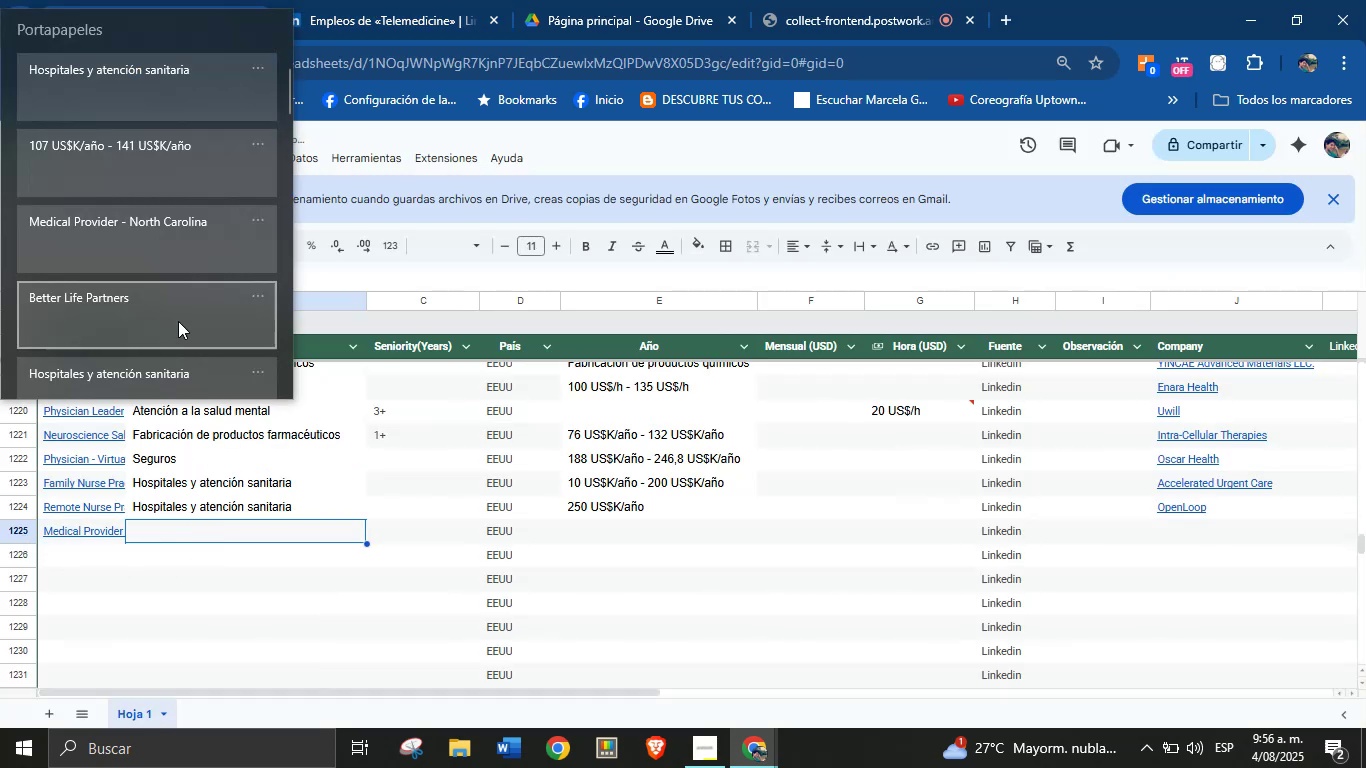 
key(Meta+V)
 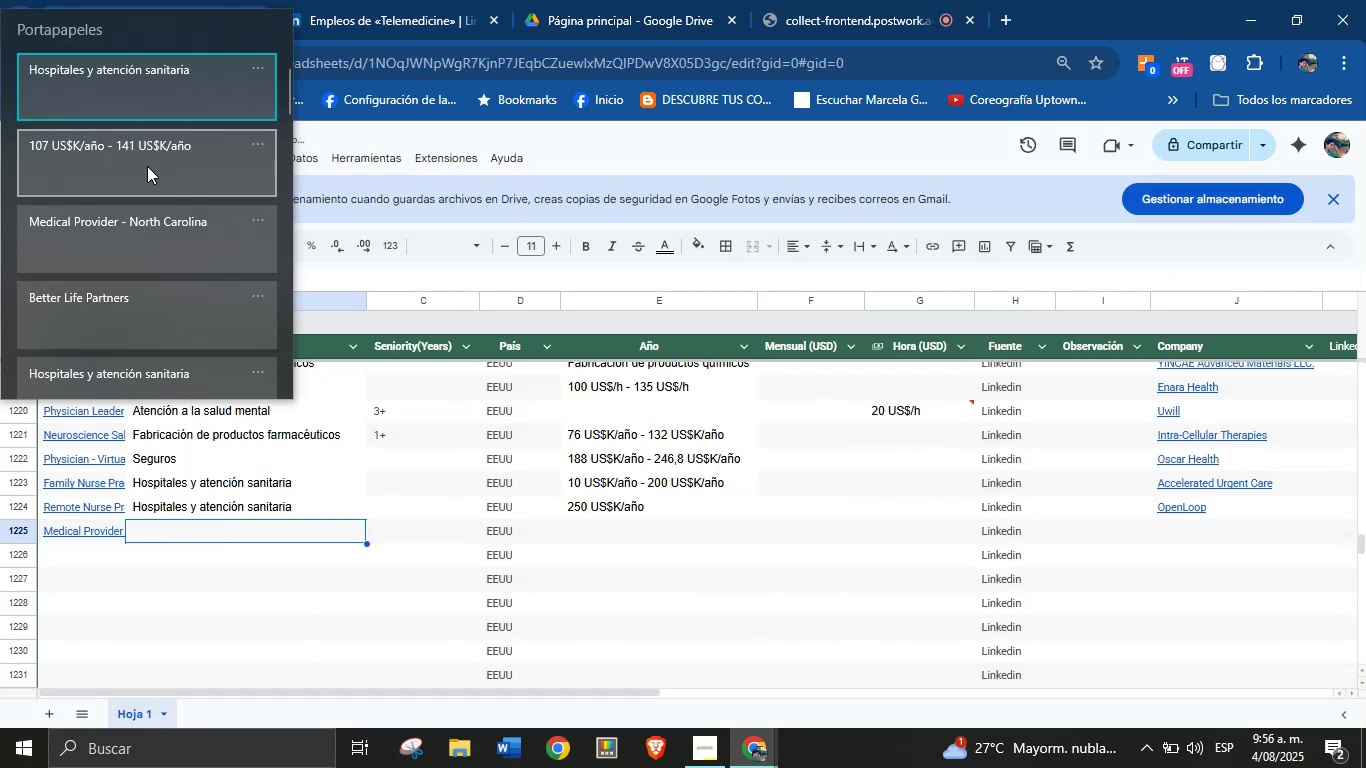 
left_click([166, 94])
 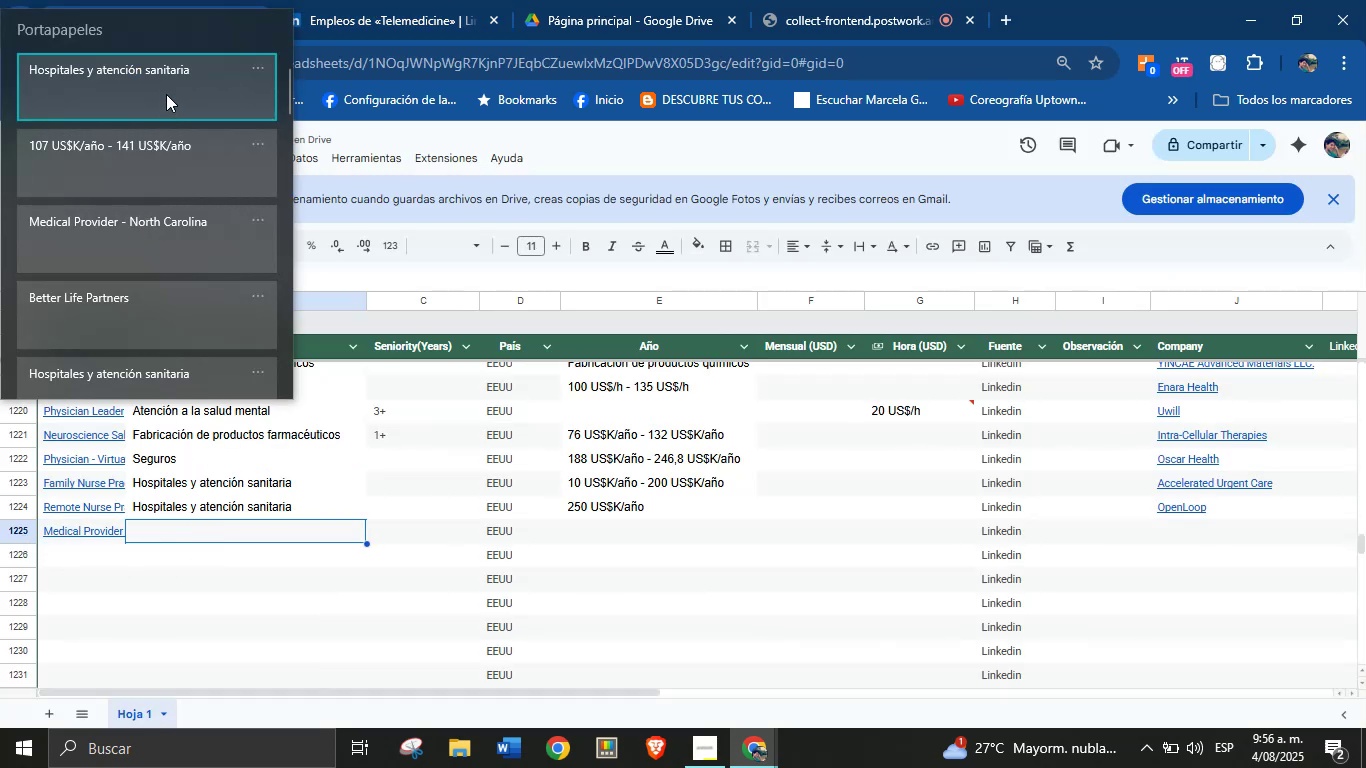 
key(Control+ControlLeft)
 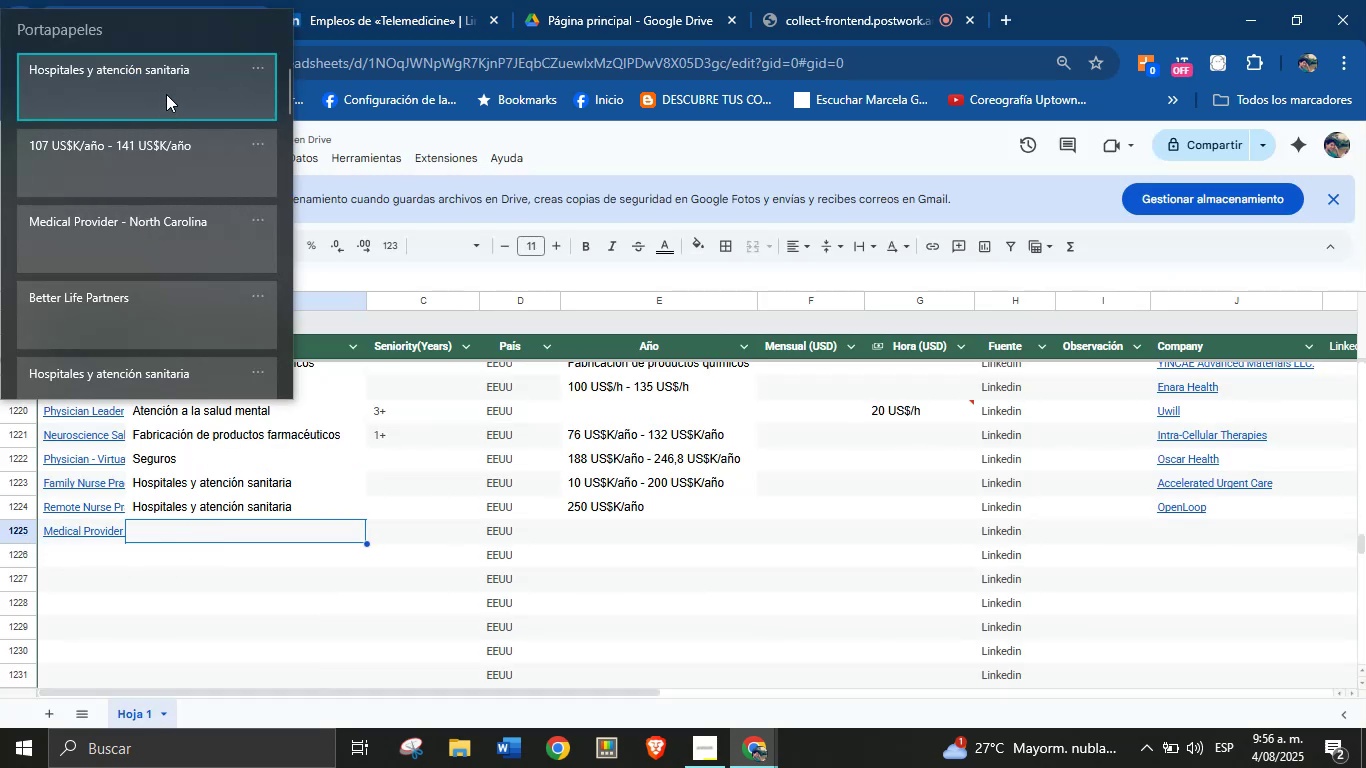 
key(Control+V)
 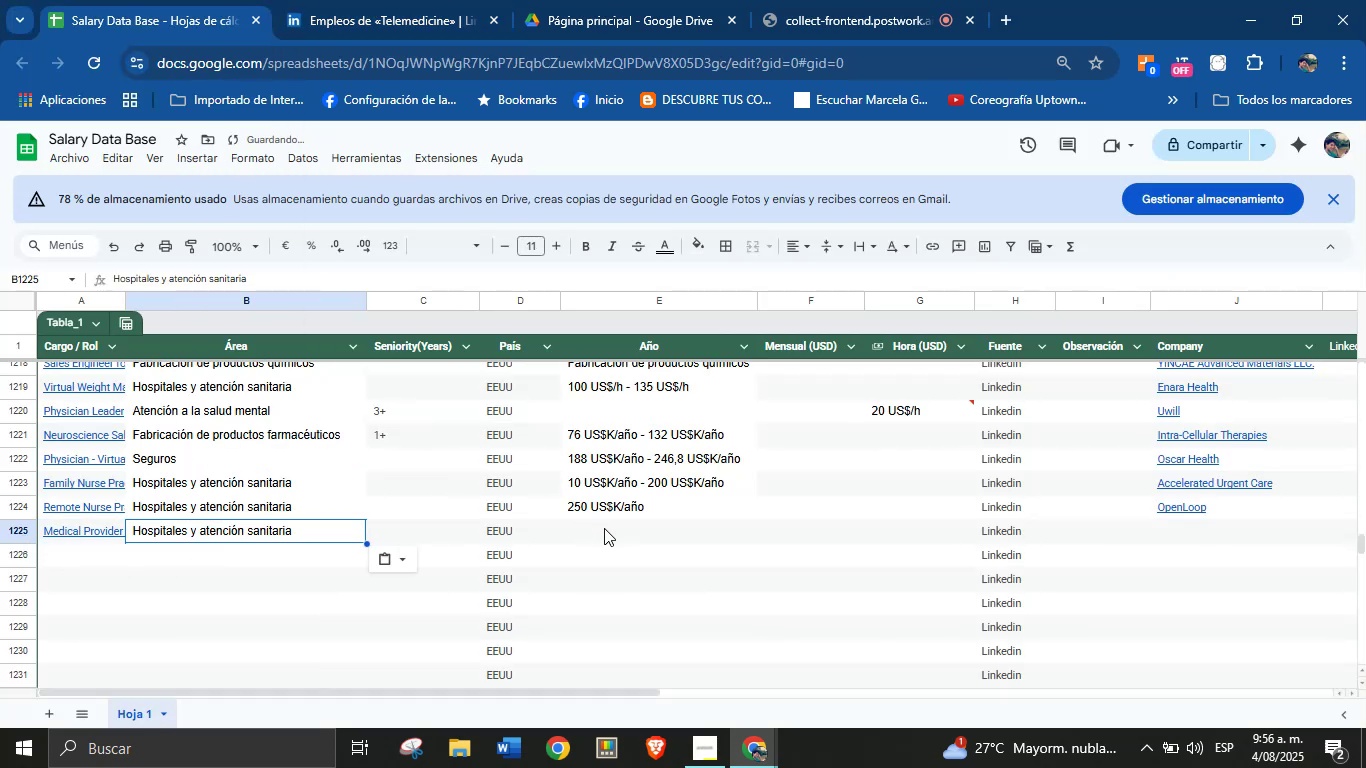 
key(Meta+MetaLeft)
 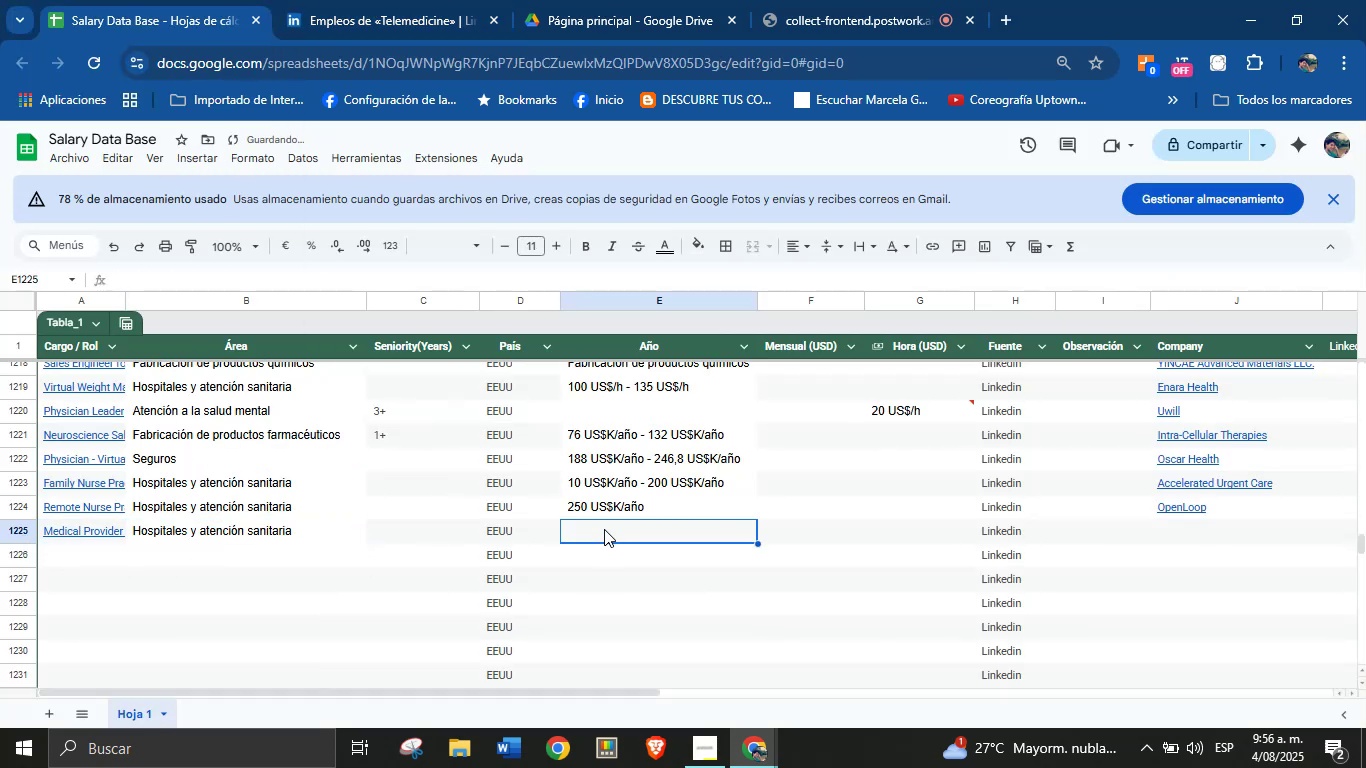 
key(Meta+MetaLeft)
 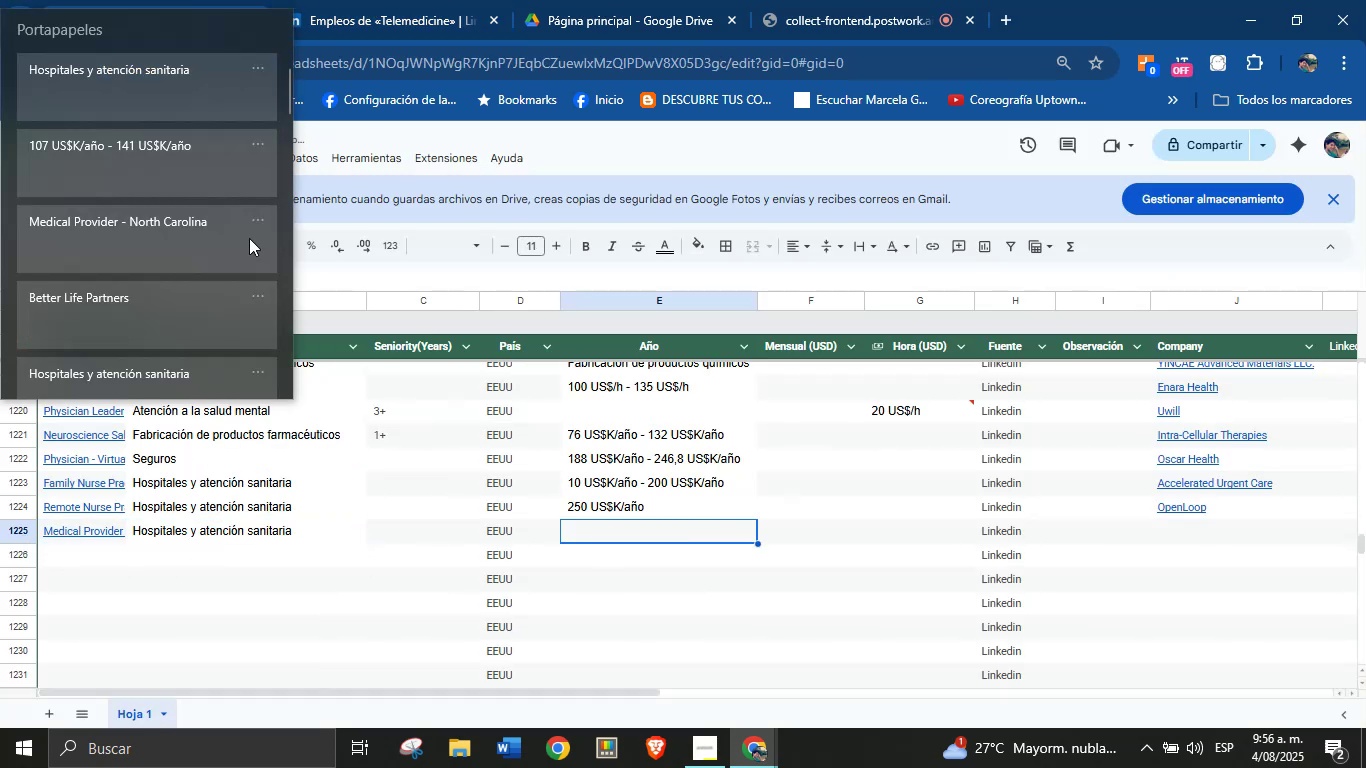 
key(Meta+V)
 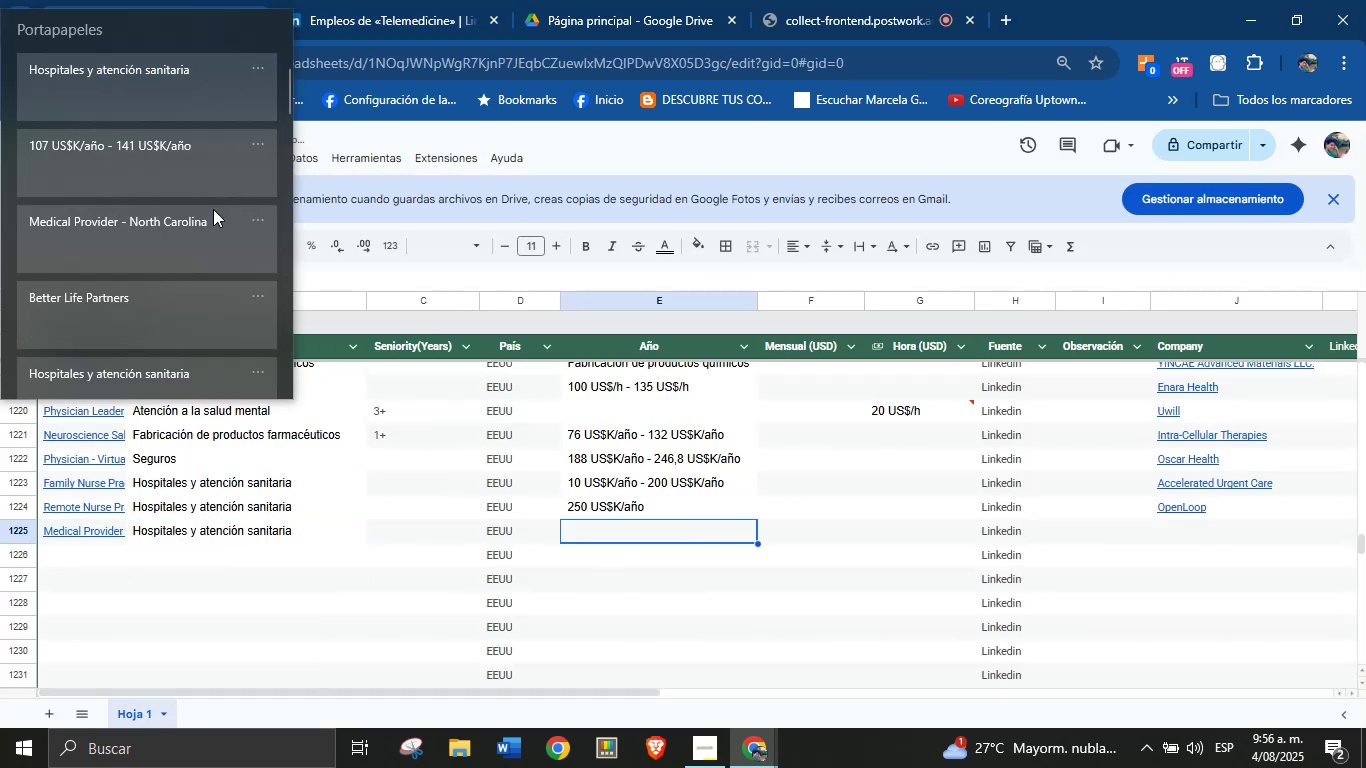 
left_click([123, 156])
 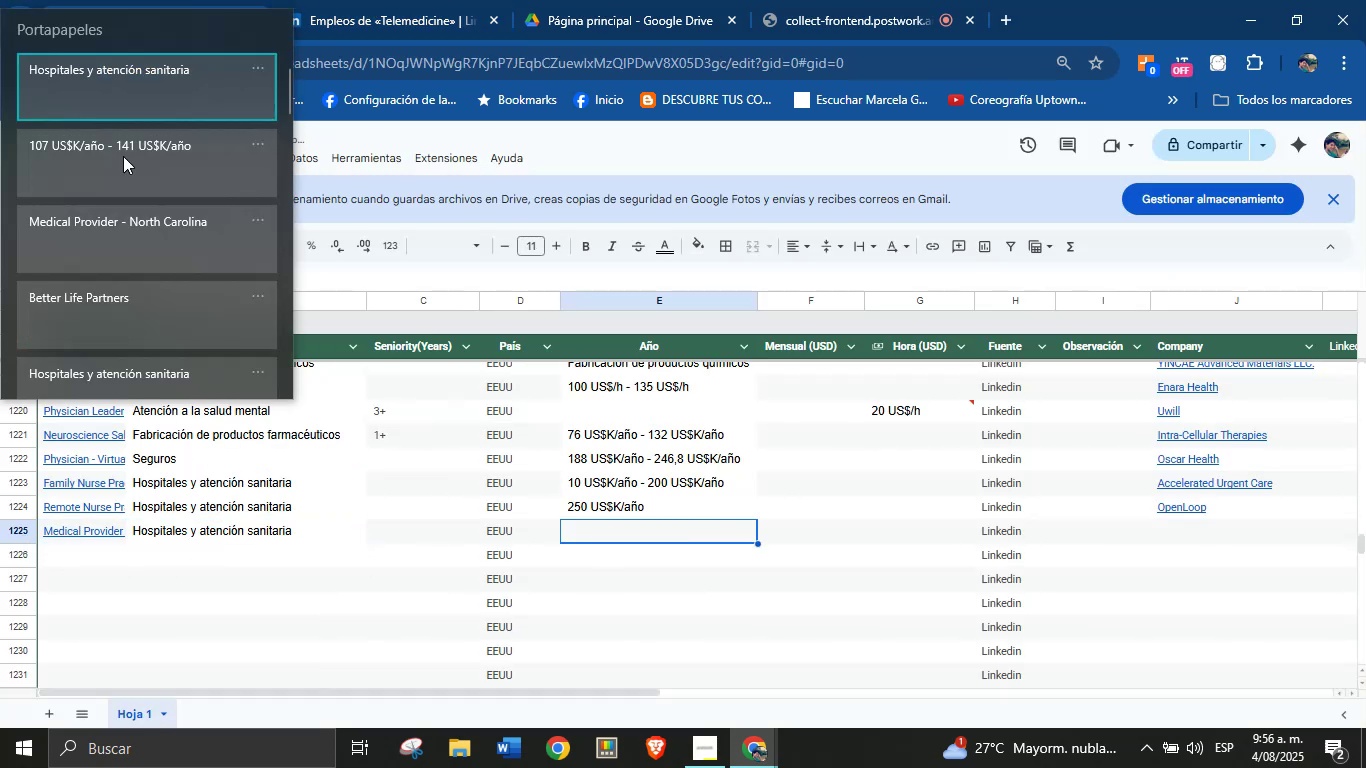 
key(Control+ControlLeft)
 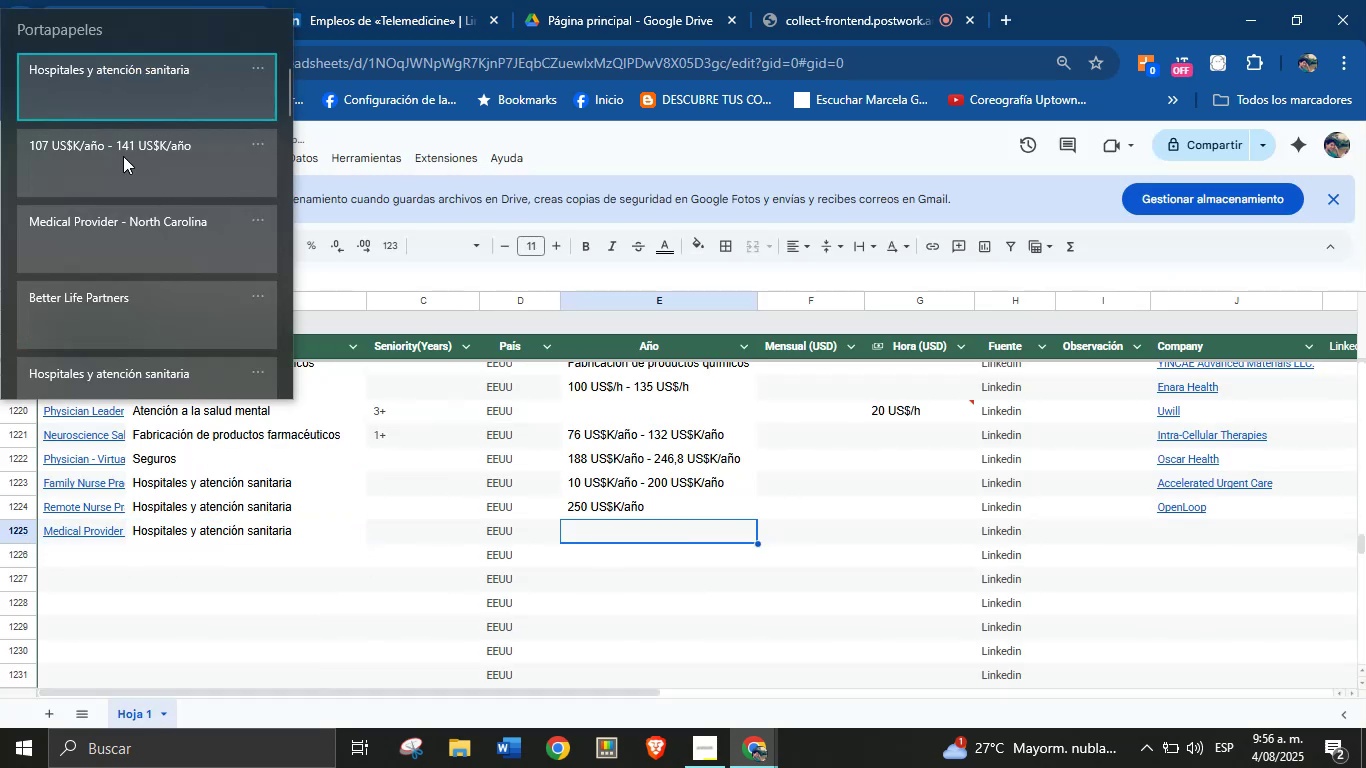 
key(Control+V)
 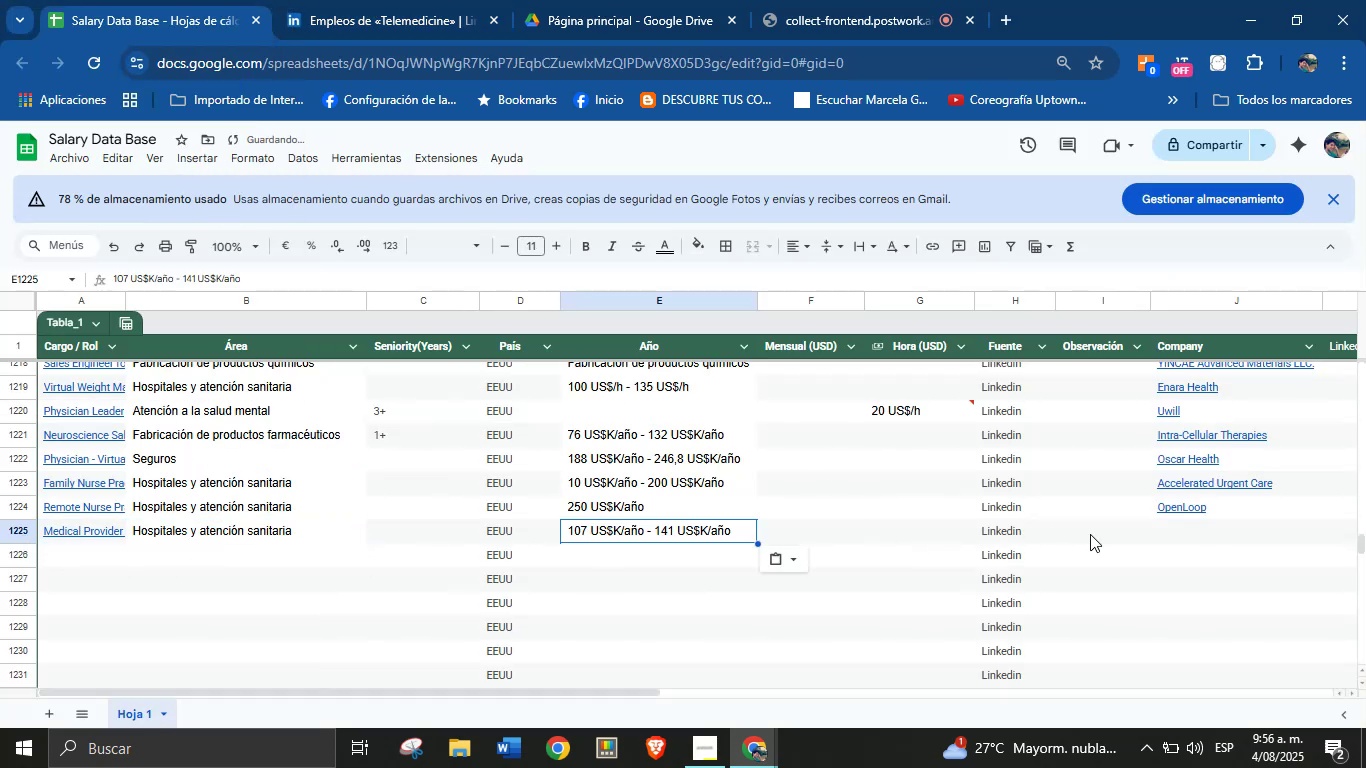 
left_click([1177, 540])
 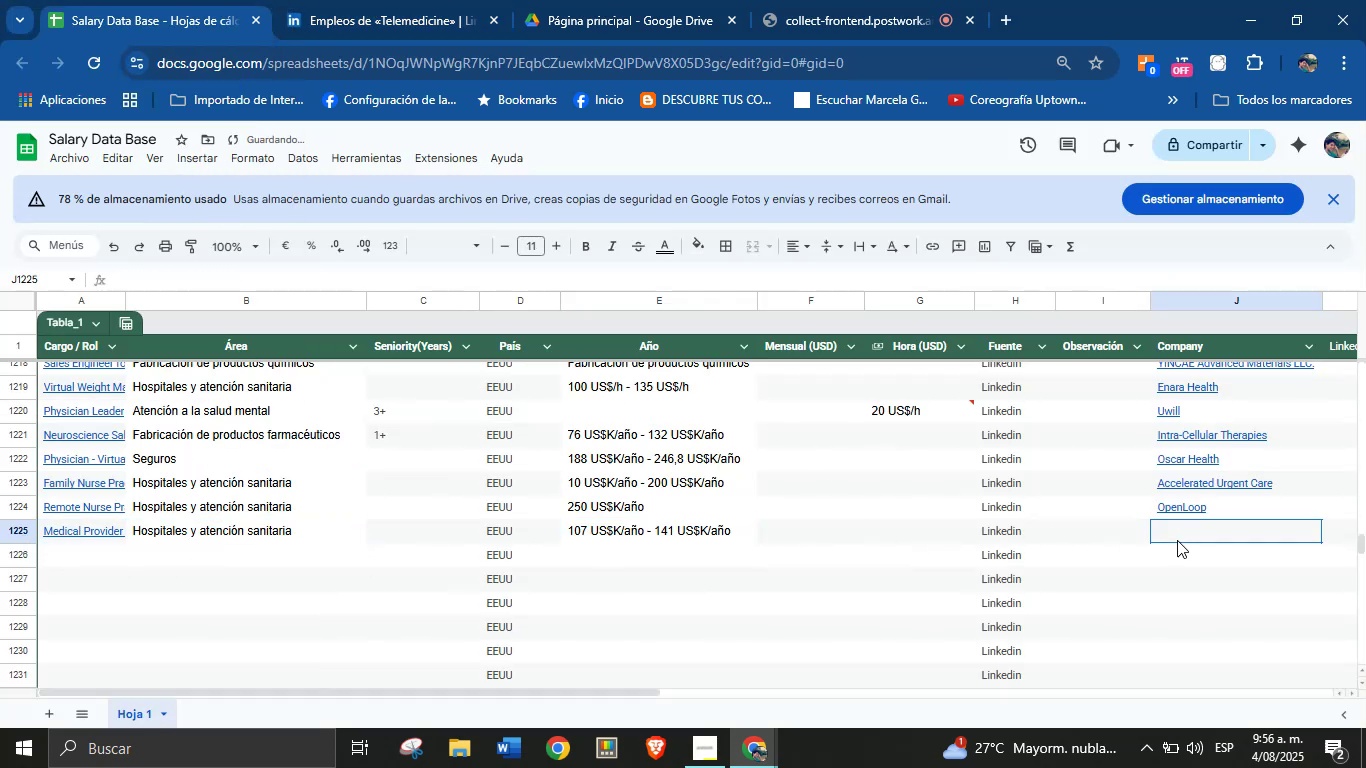 
key(Meta+MetaLeft)
 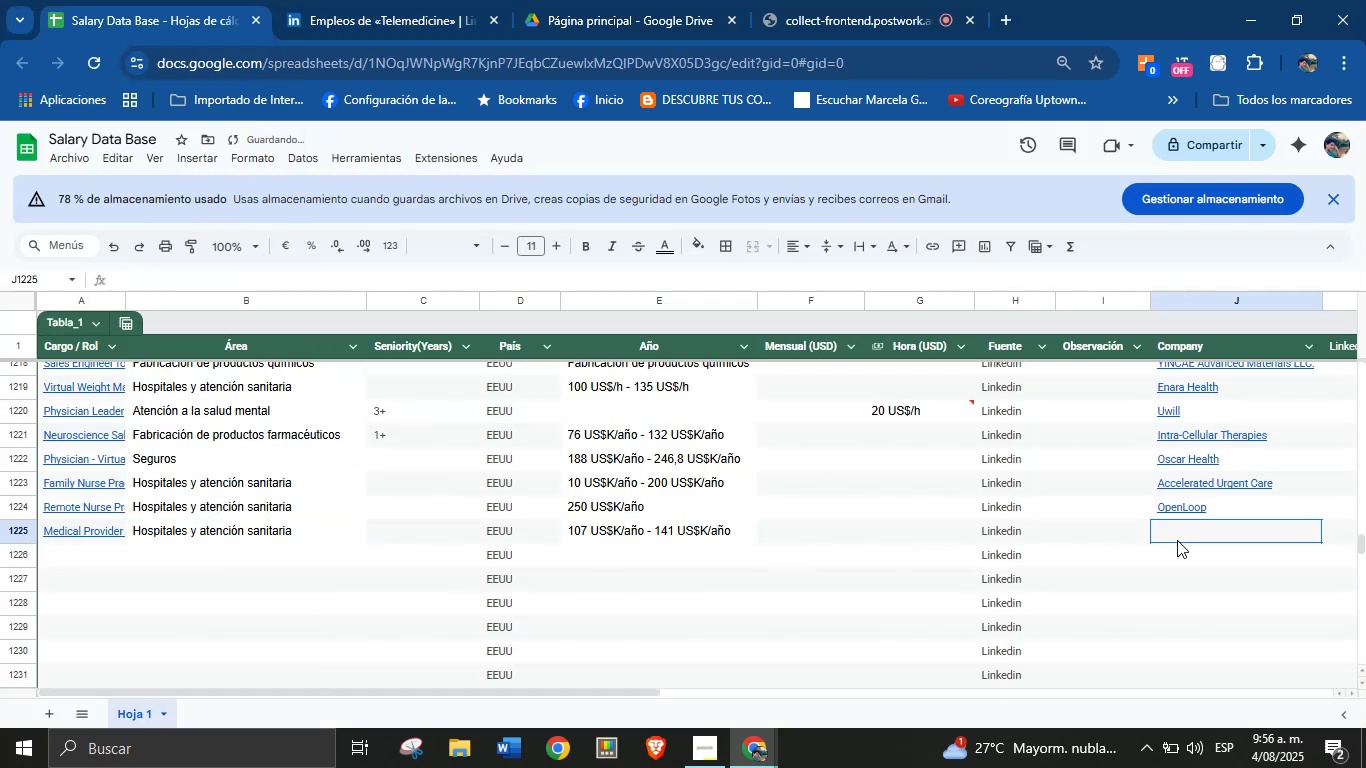 
key(Meta+MetaLeft)
 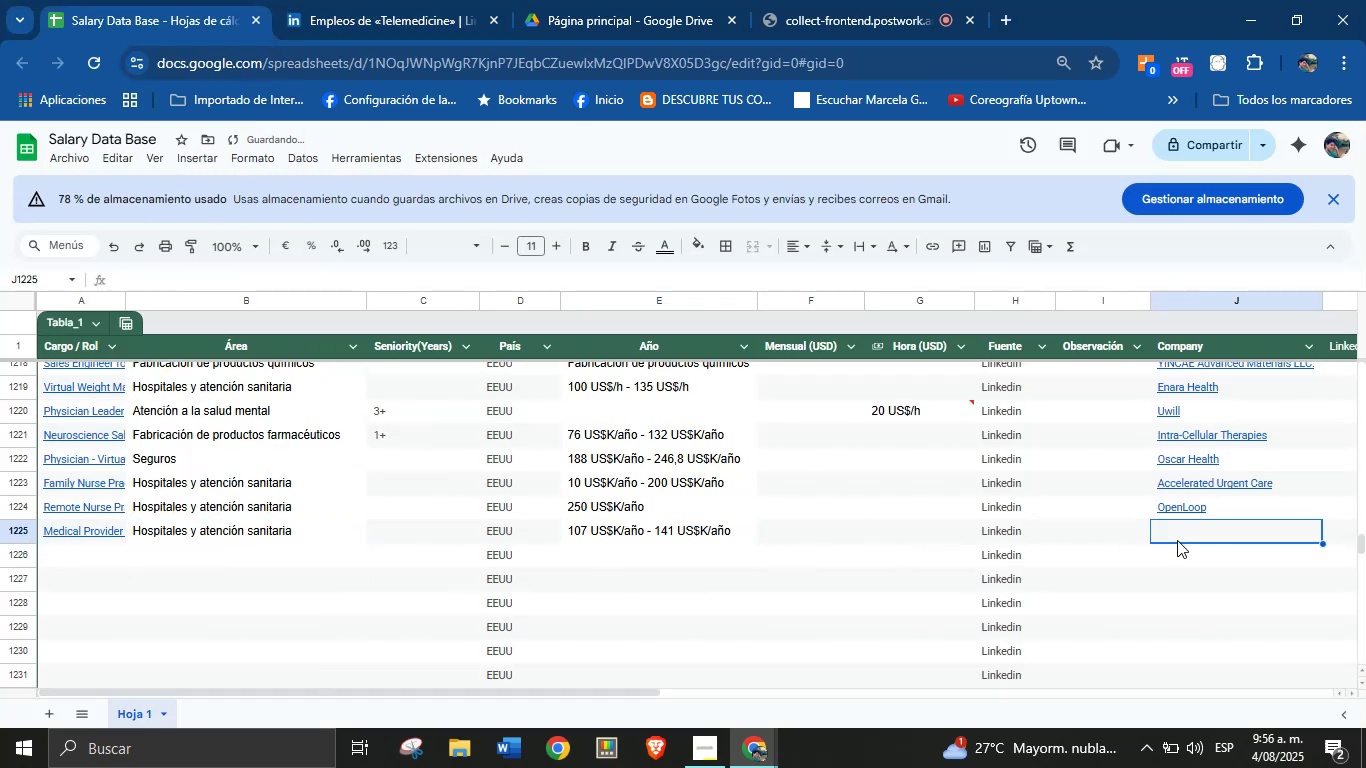 
key(Meta+V)
 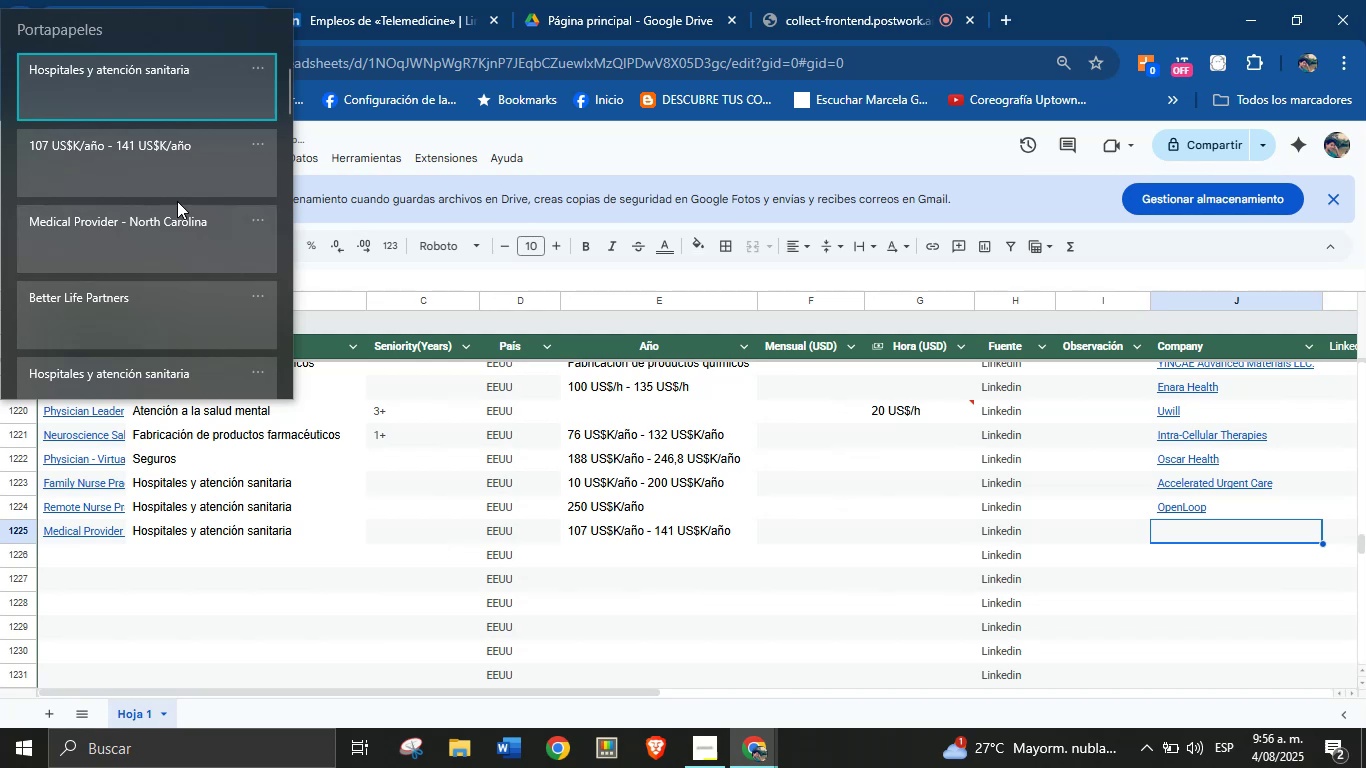 
left_click([144, 304])
 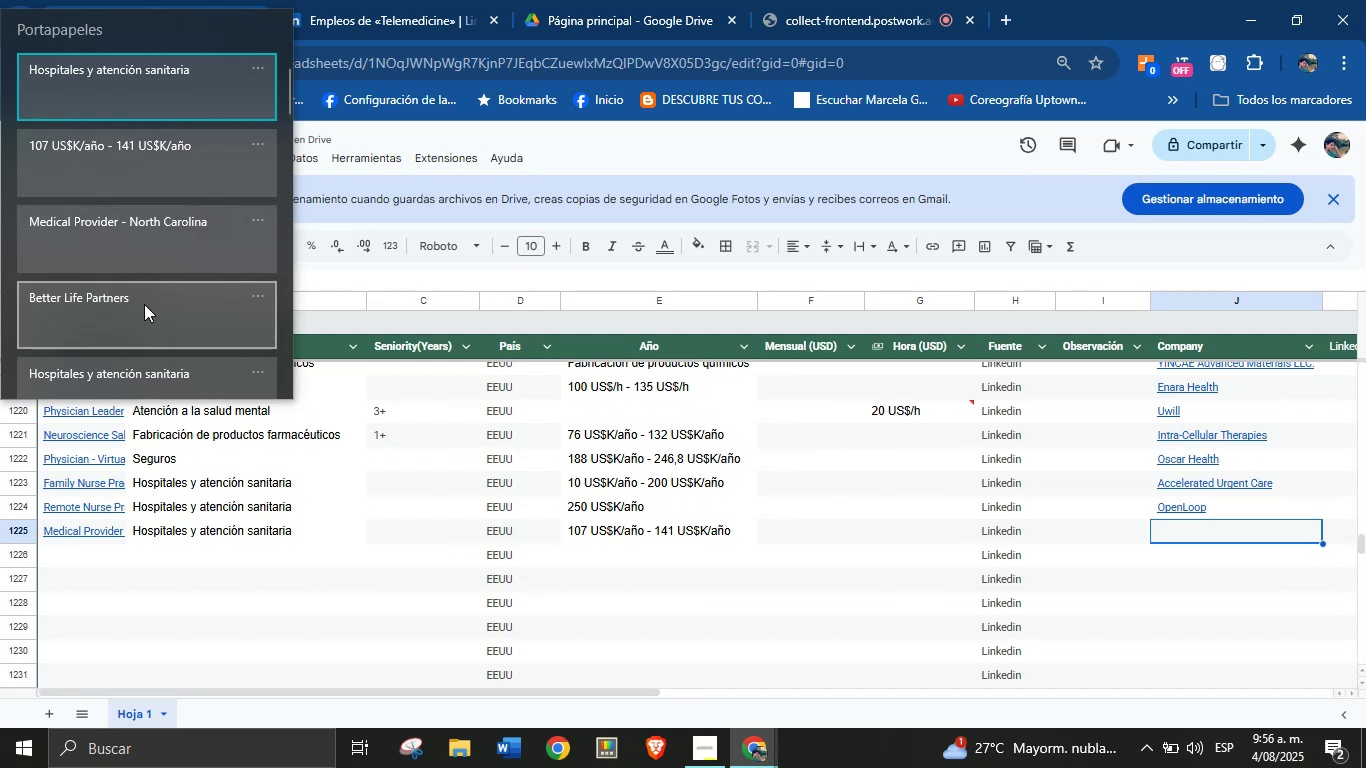 
key(Control+ControlLeft)
 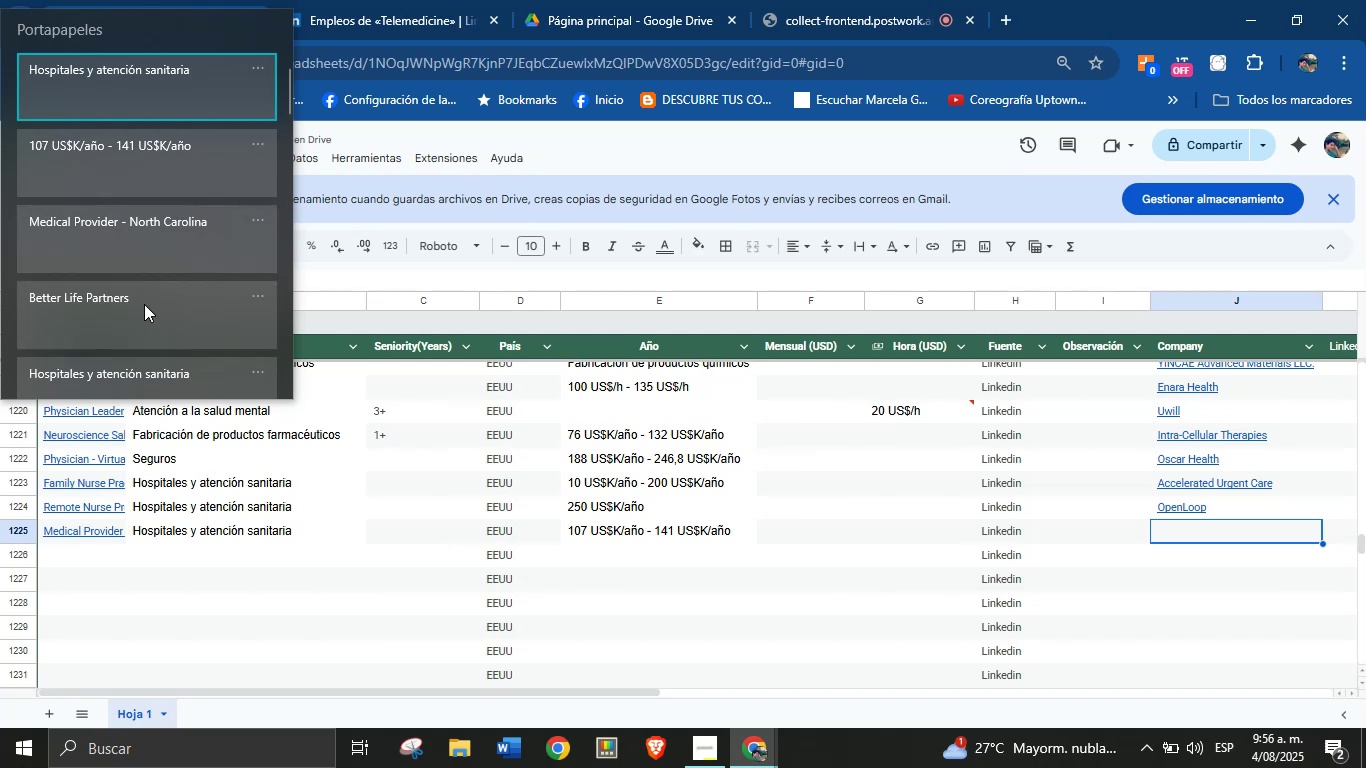 
key(Control+V)
 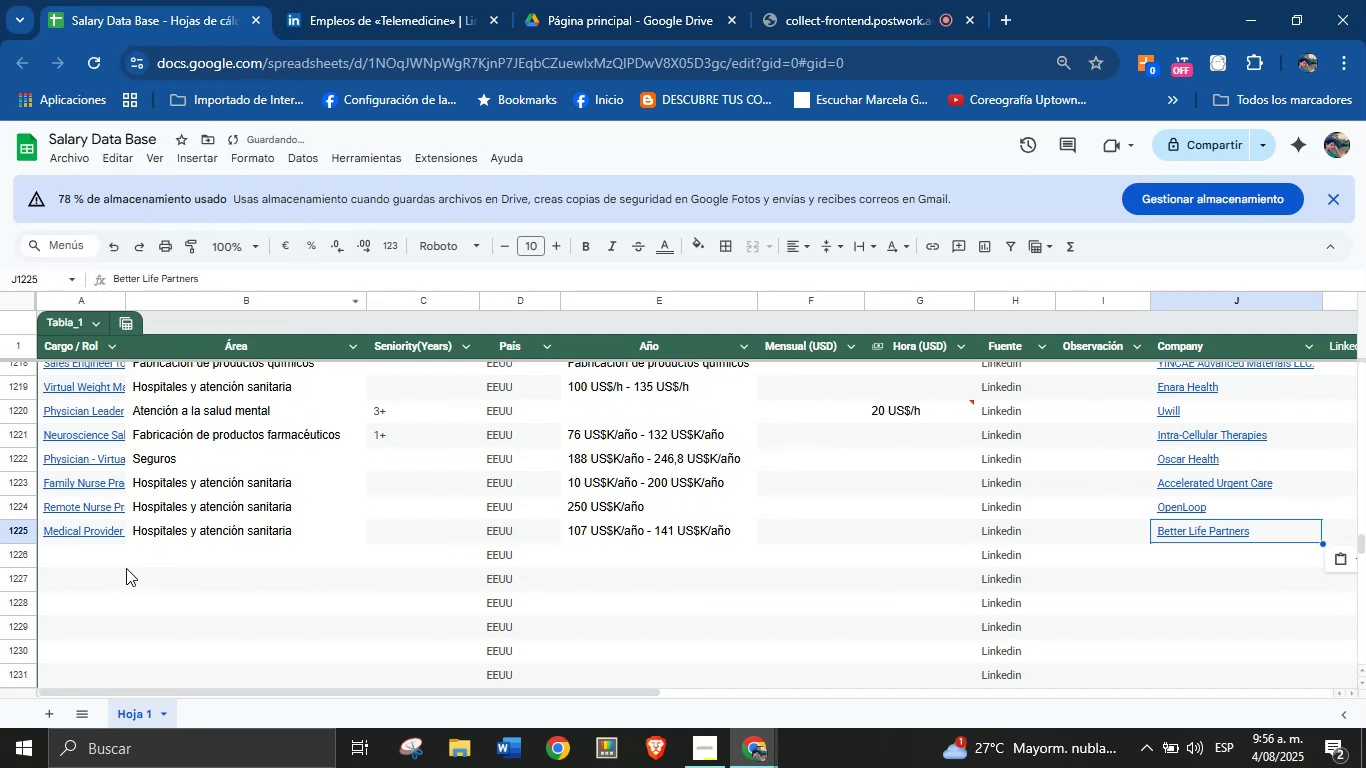 
left_click([105, 558])
 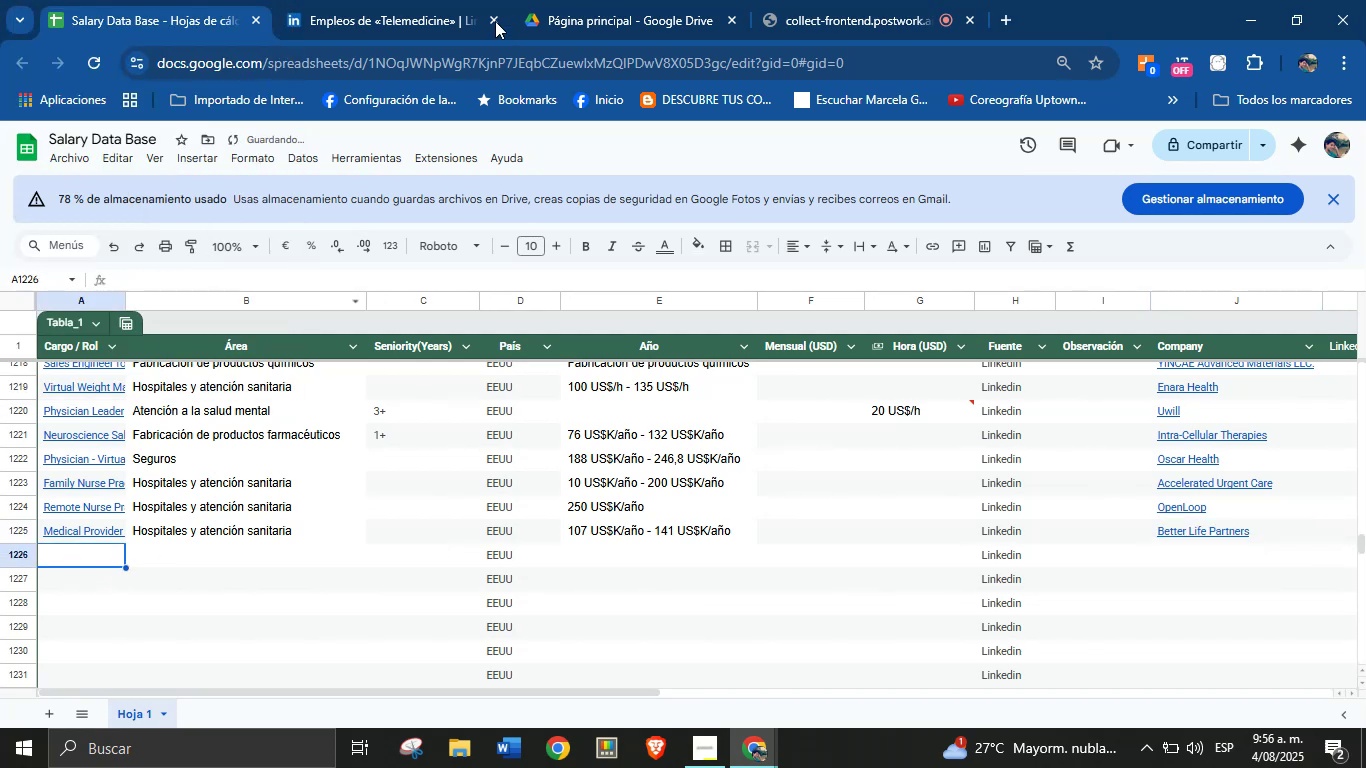 
left_click([343, 0])
 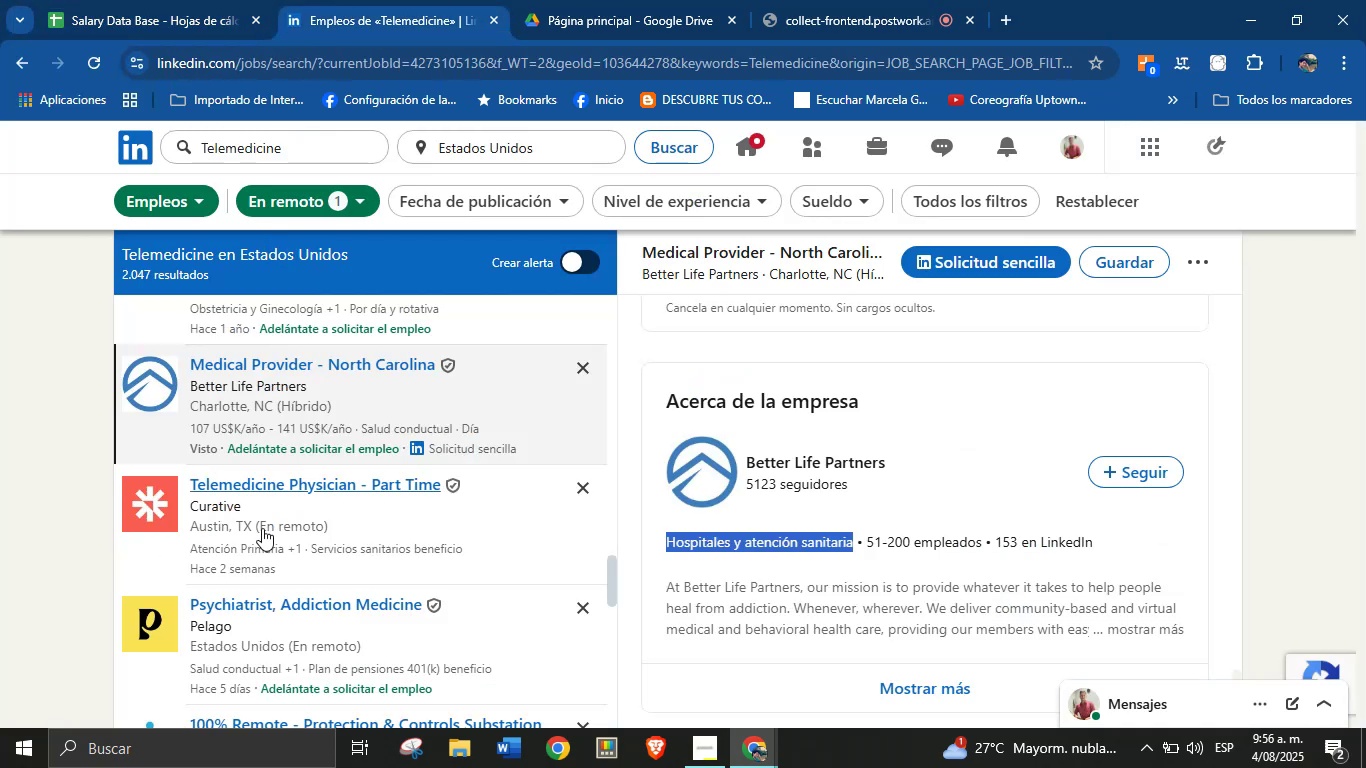 
scroll: coordinate [337, 527], scroll_direction: none, amount: 0.0
 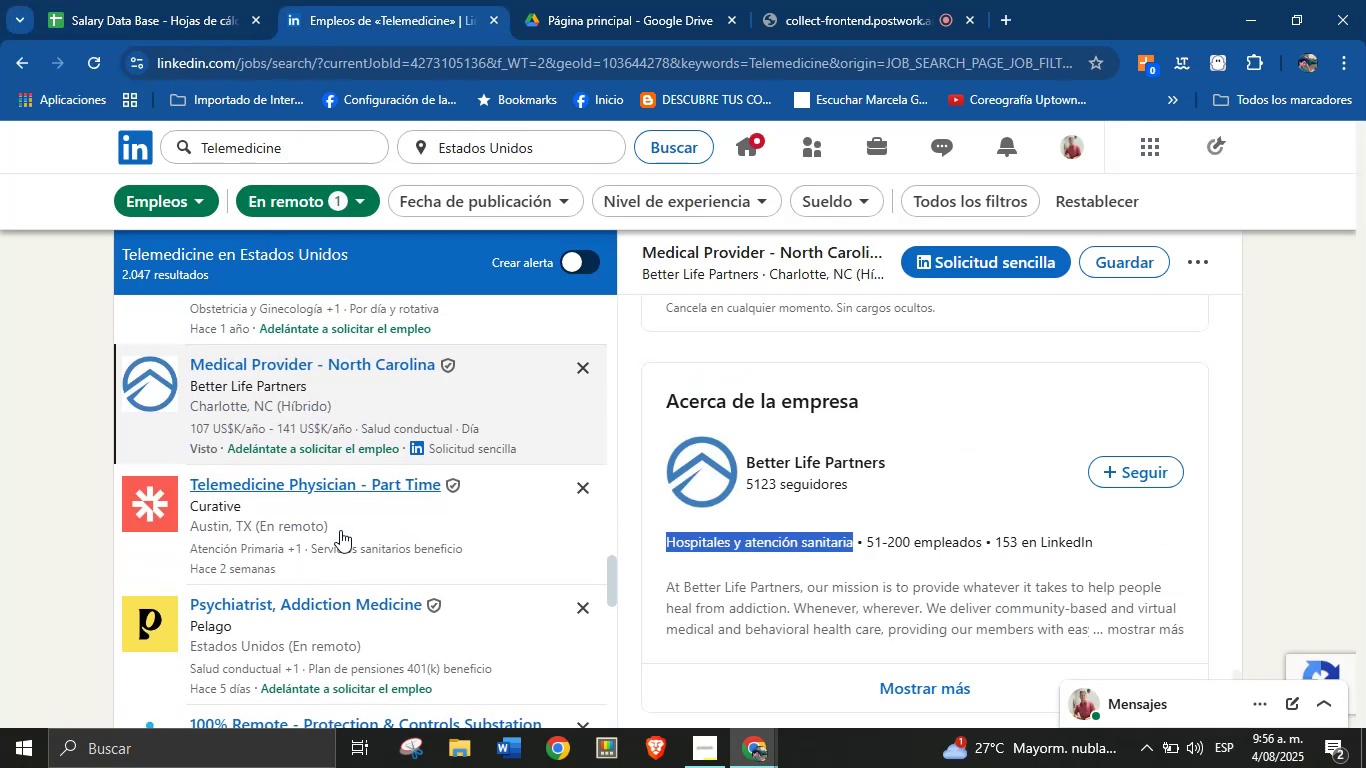 
scroll: coordinate [353, 457], scroll_direction: down, amount: 7.0
 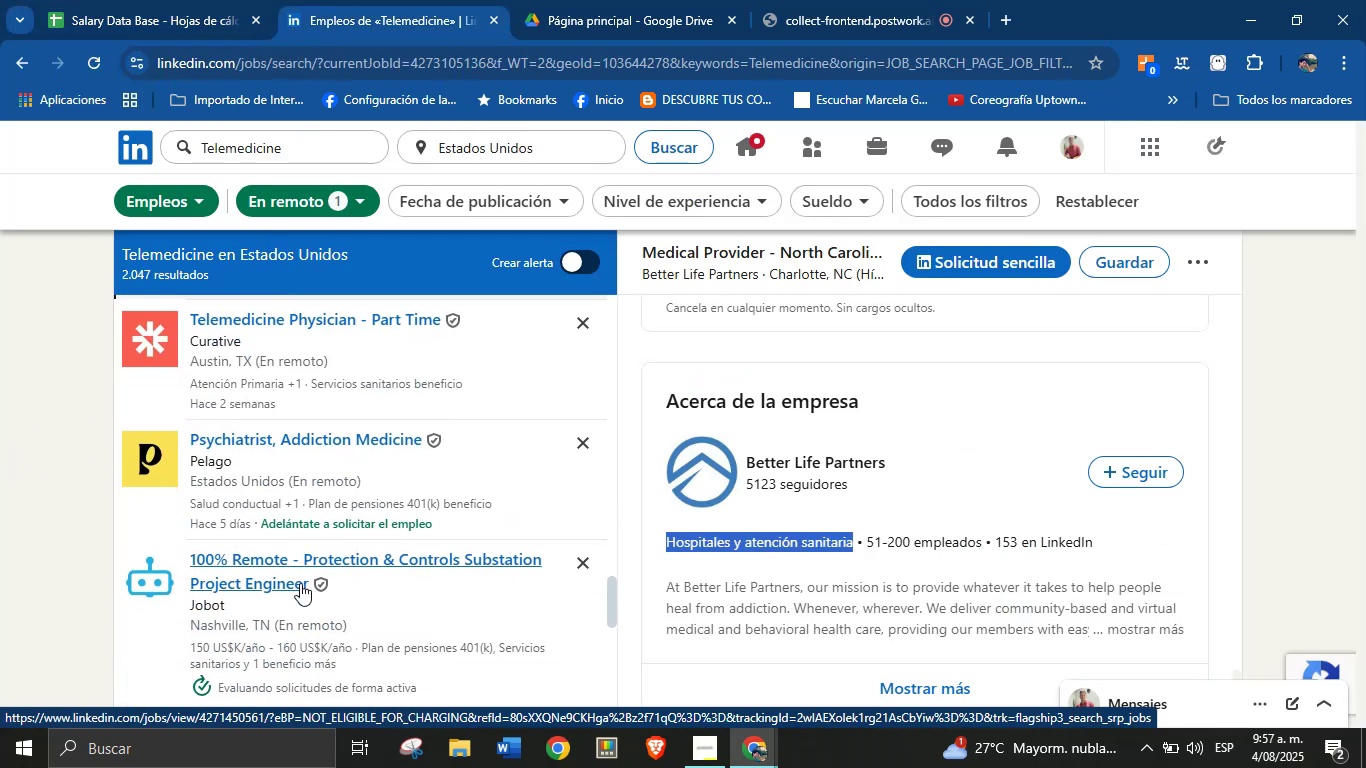 
left_click([299, 590])
 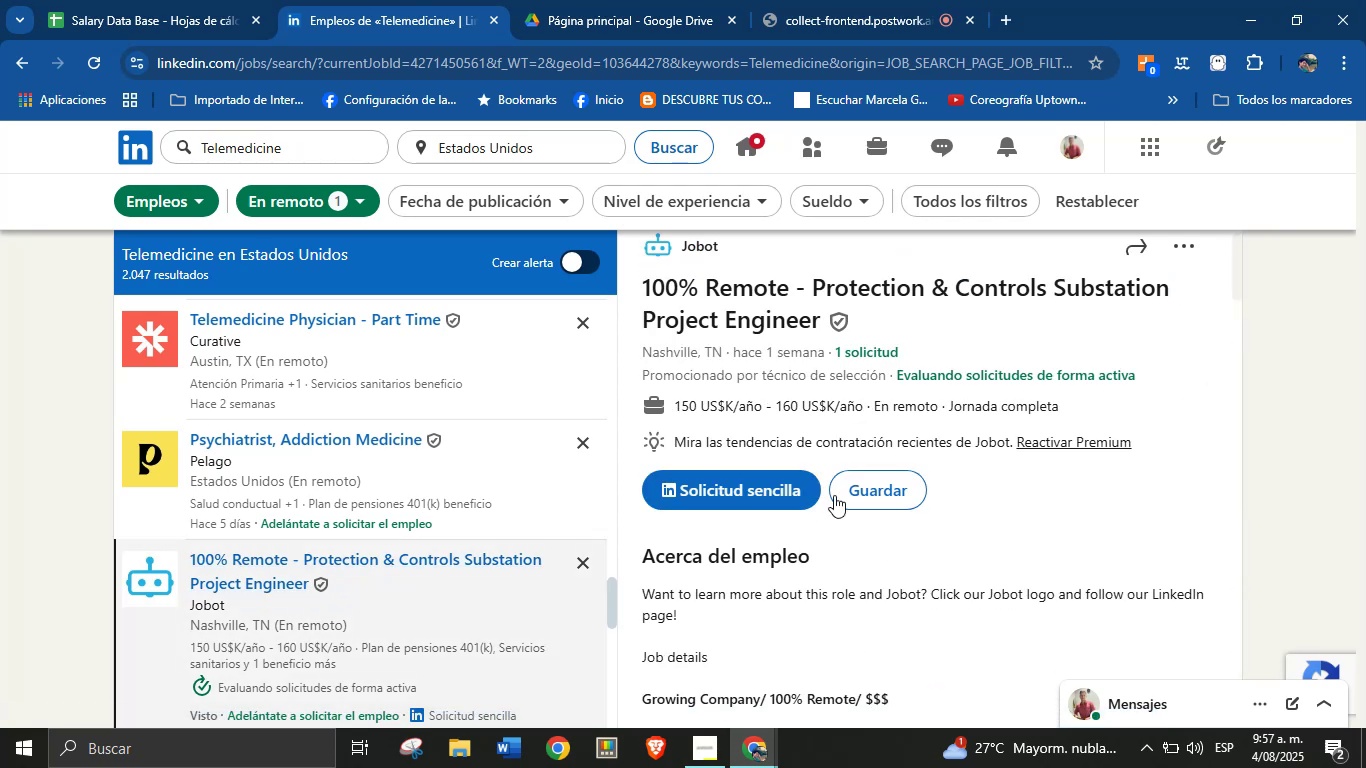 
wait(9.71)
 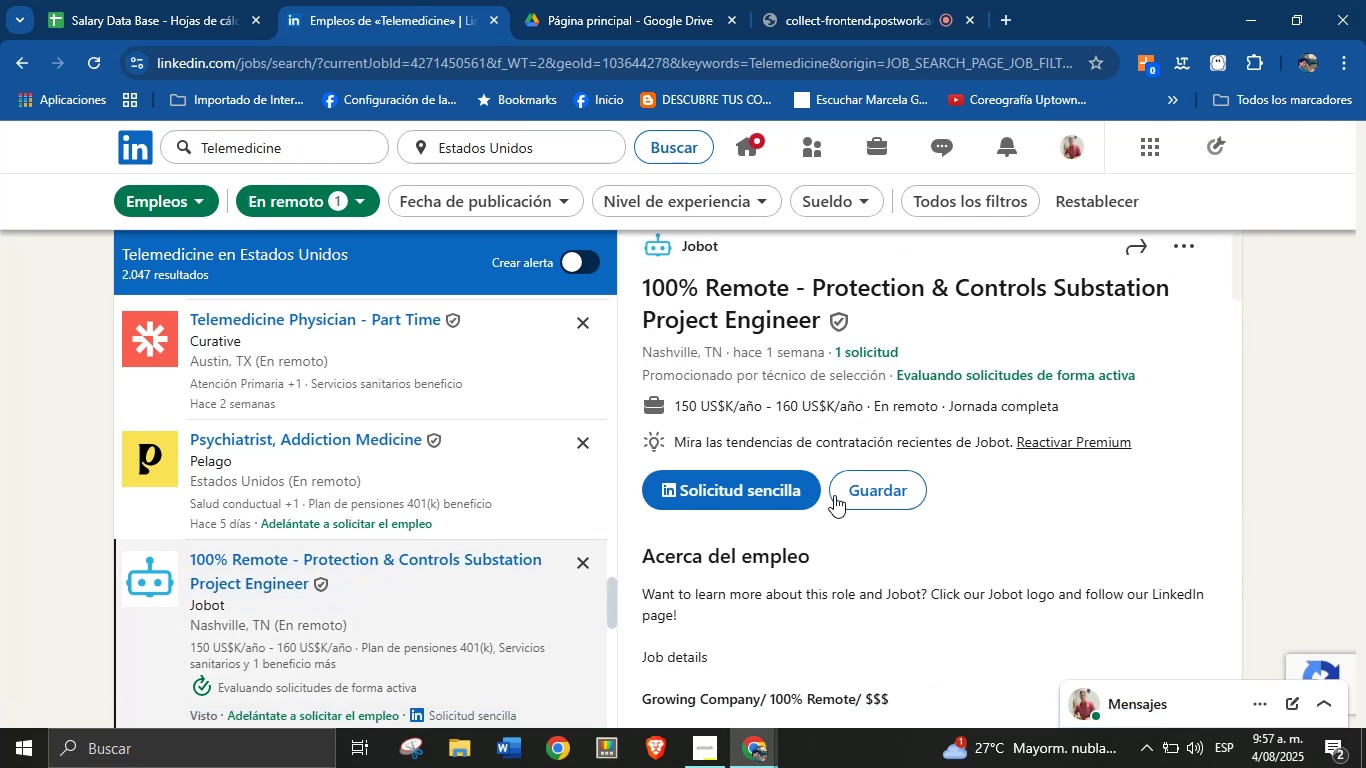 
left_click([706, 409])
 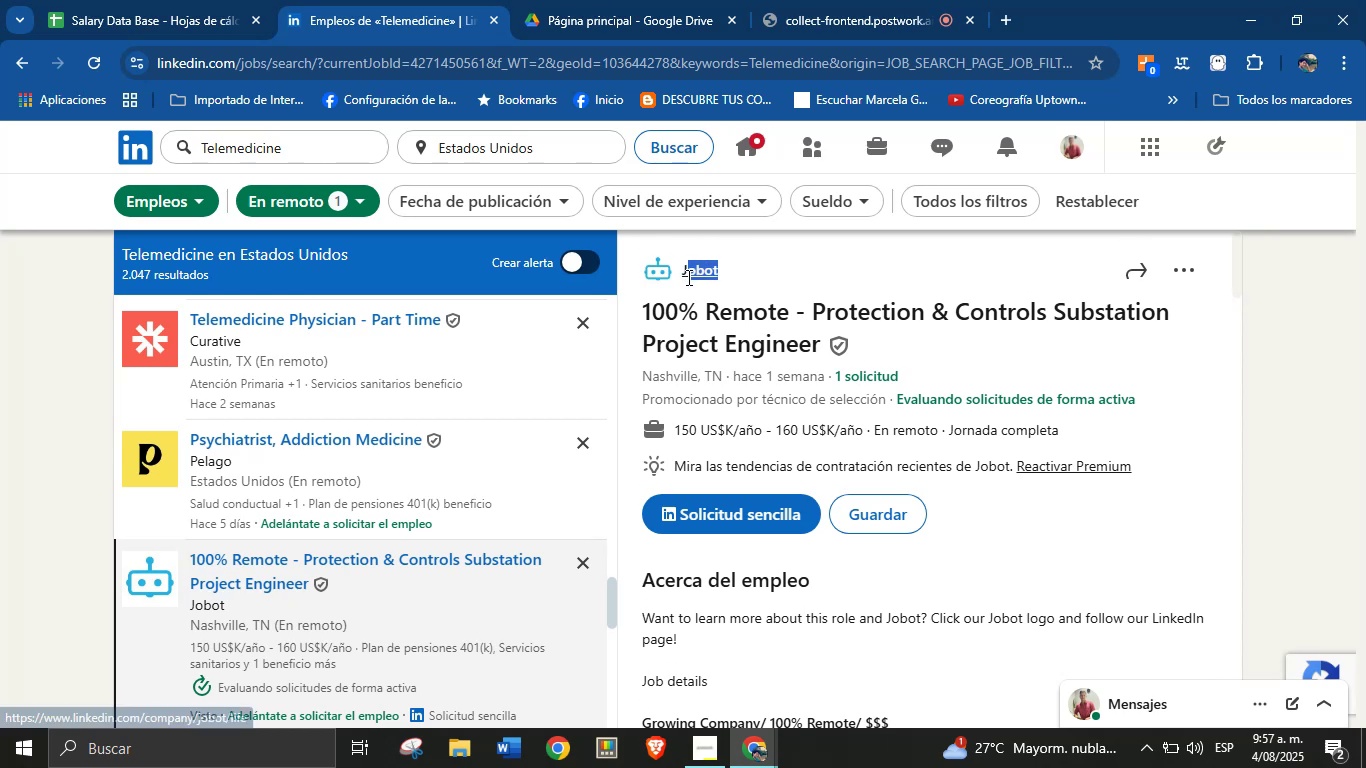 
left_click([738, 279])
 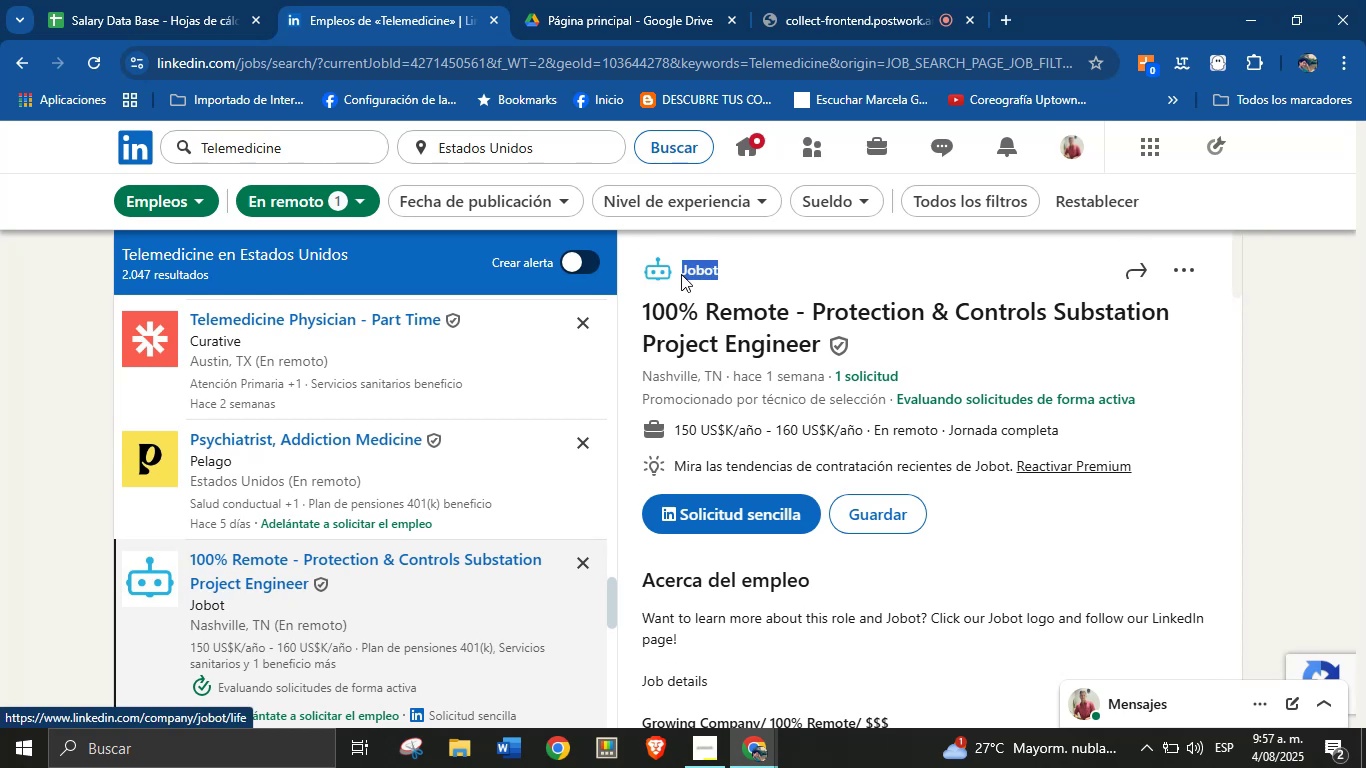 
key(Alt+AltLeft)
 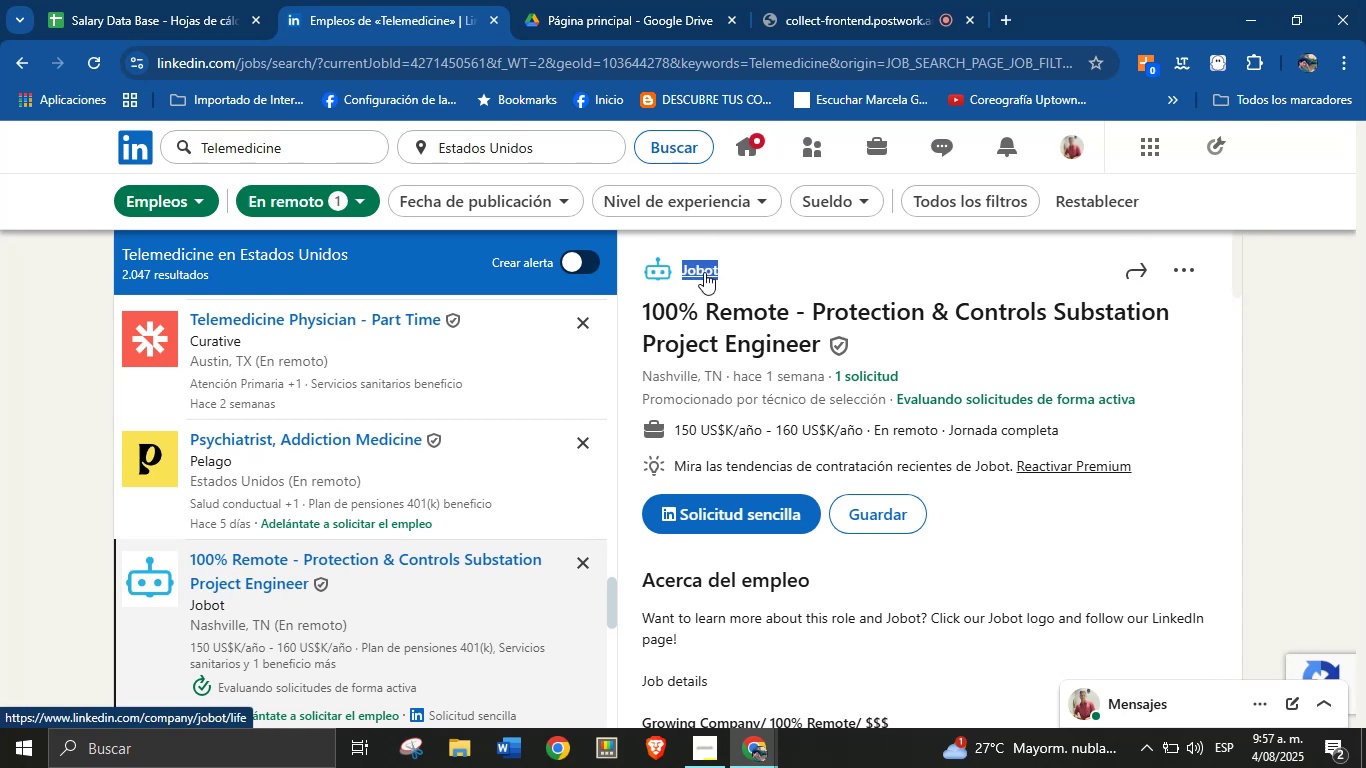 
key(Alt+Control+ControlLeft)
 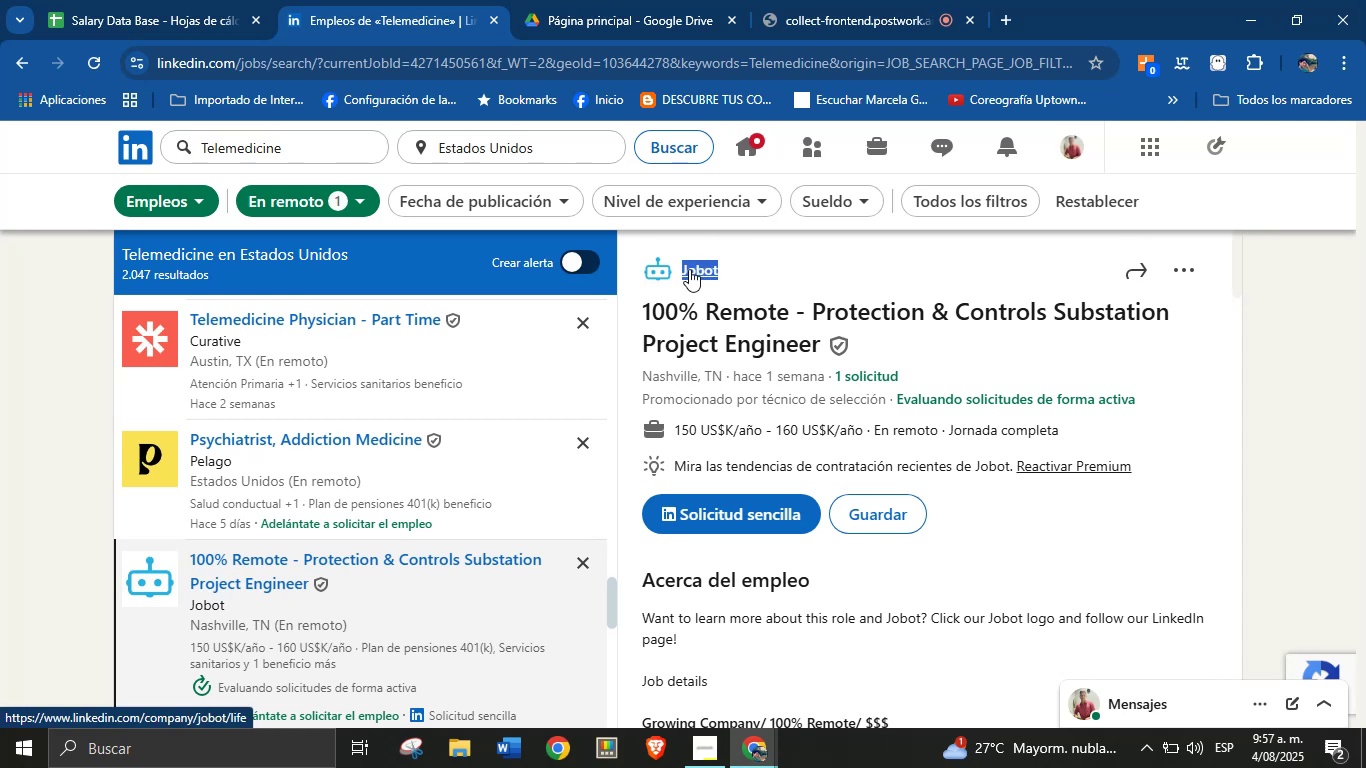 
key(Alt+Control+C)
 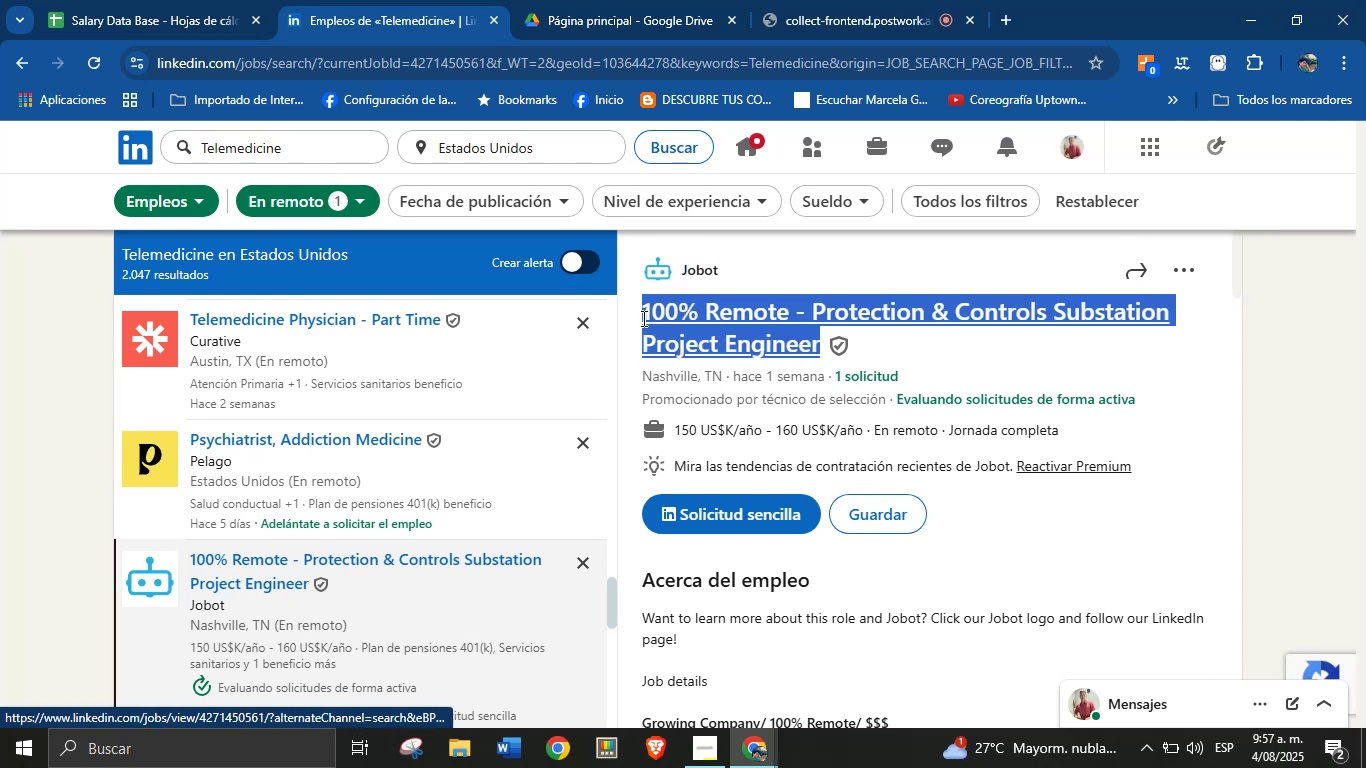 
key(Alt+Control+ControlLeft)
 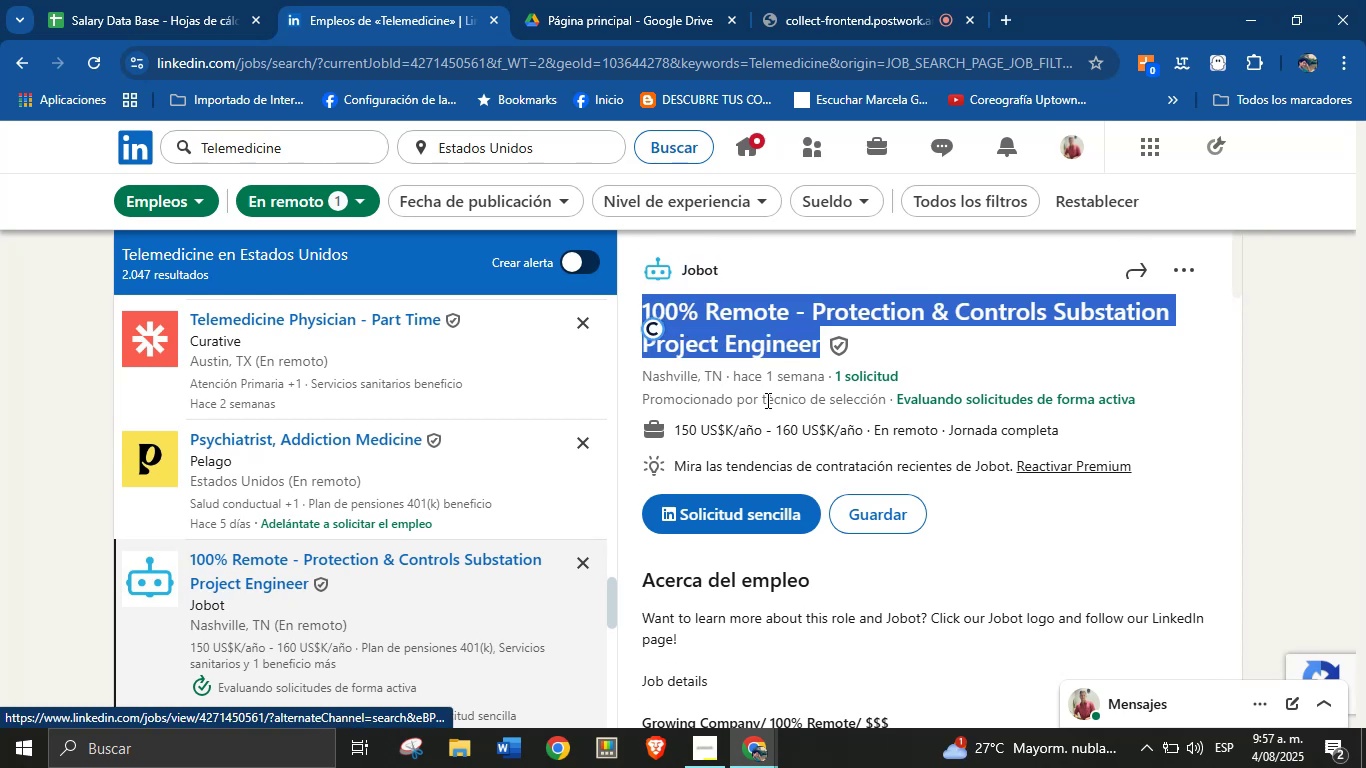 
key(Alt+AltLeft)
 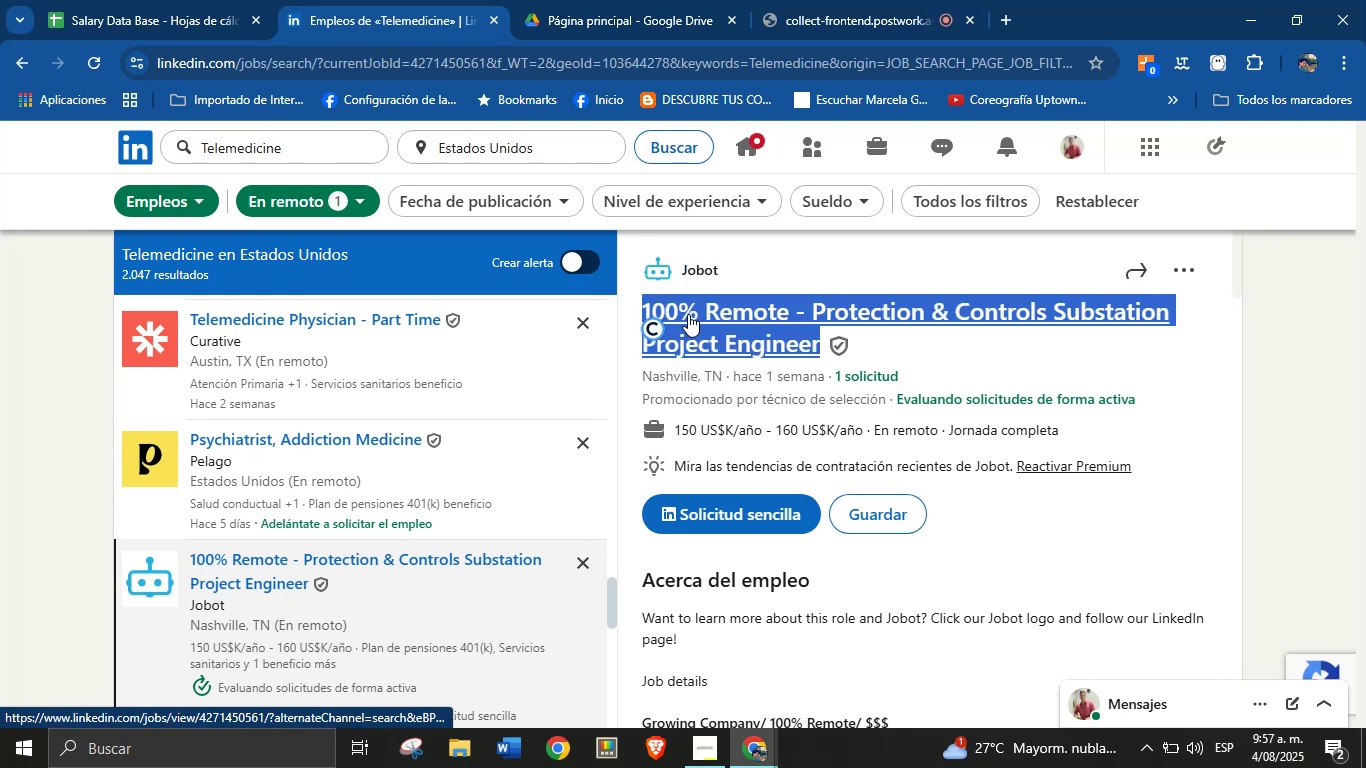 
key(Alt+Control+C)
 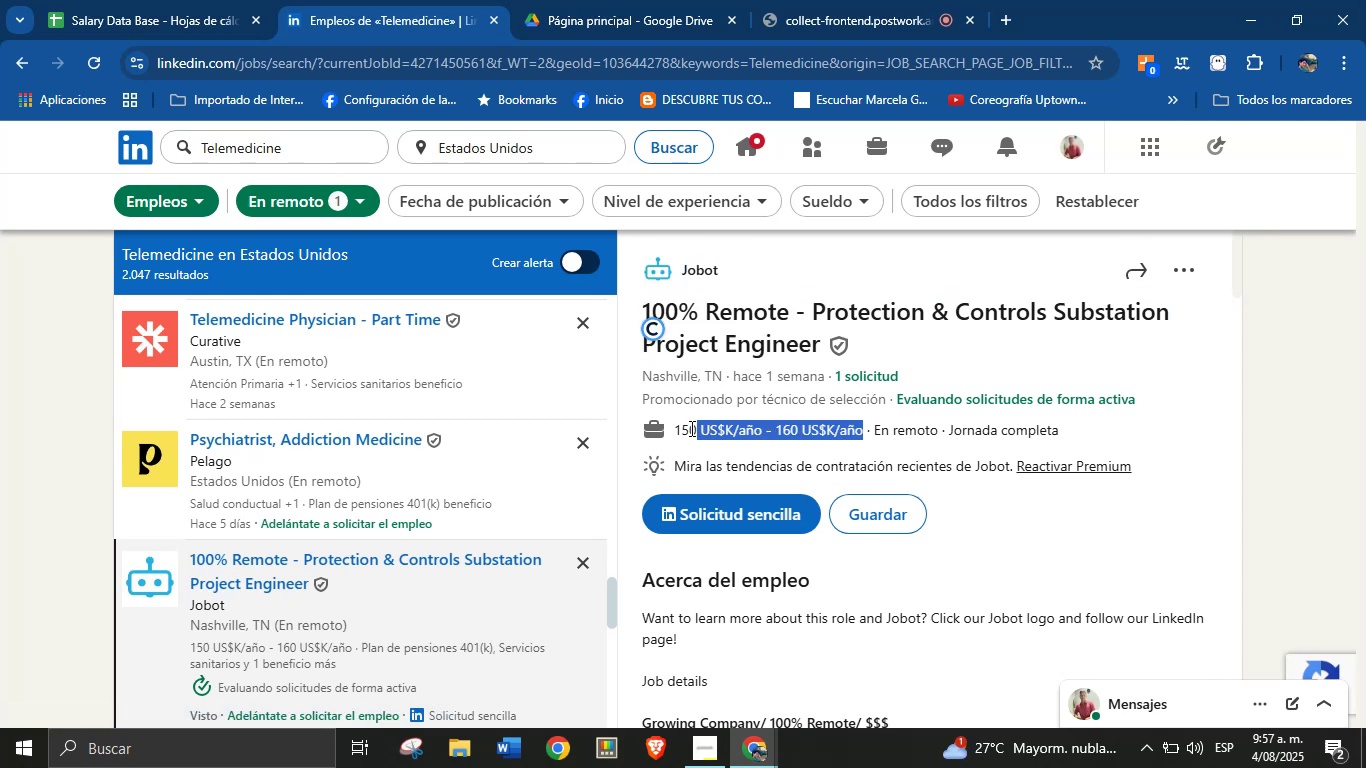 
key(Alt+Control+ControlLeft)
 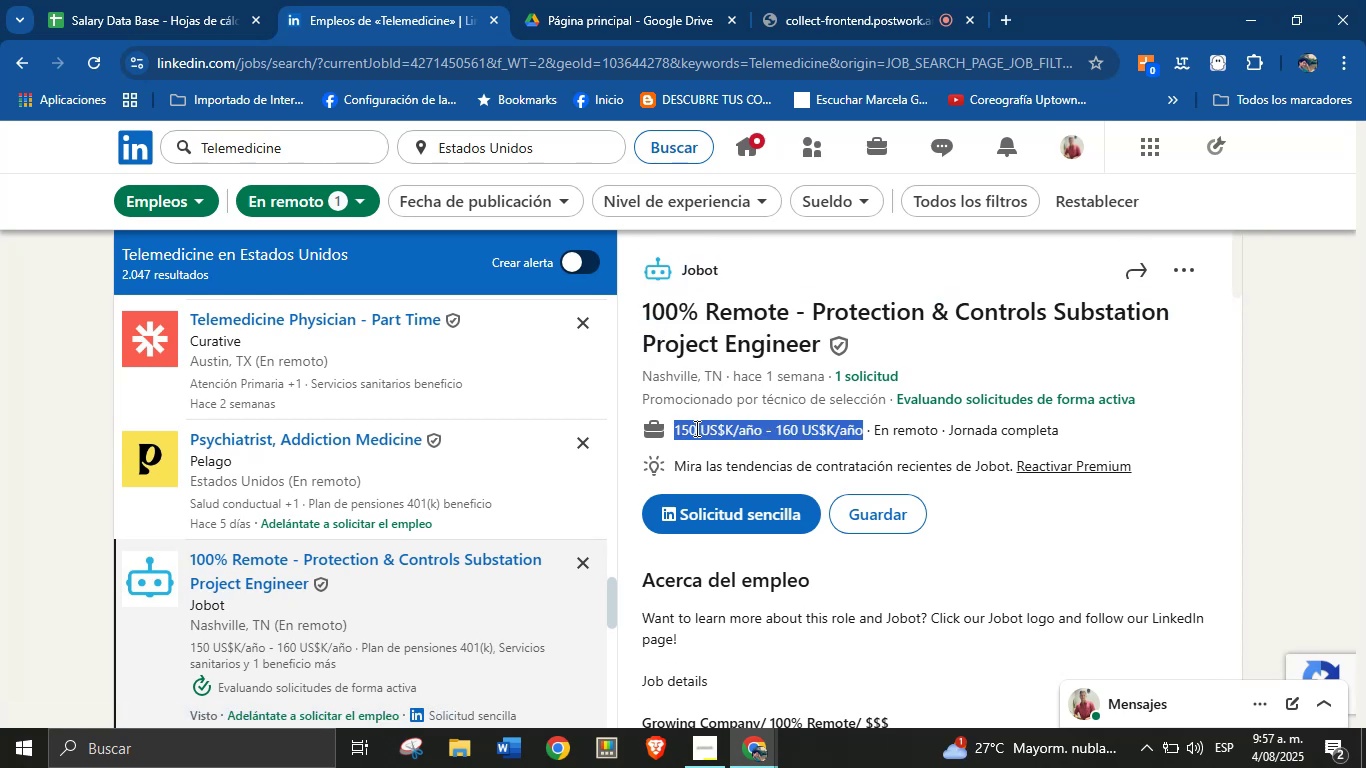 
key(Alt+AltLeft)
 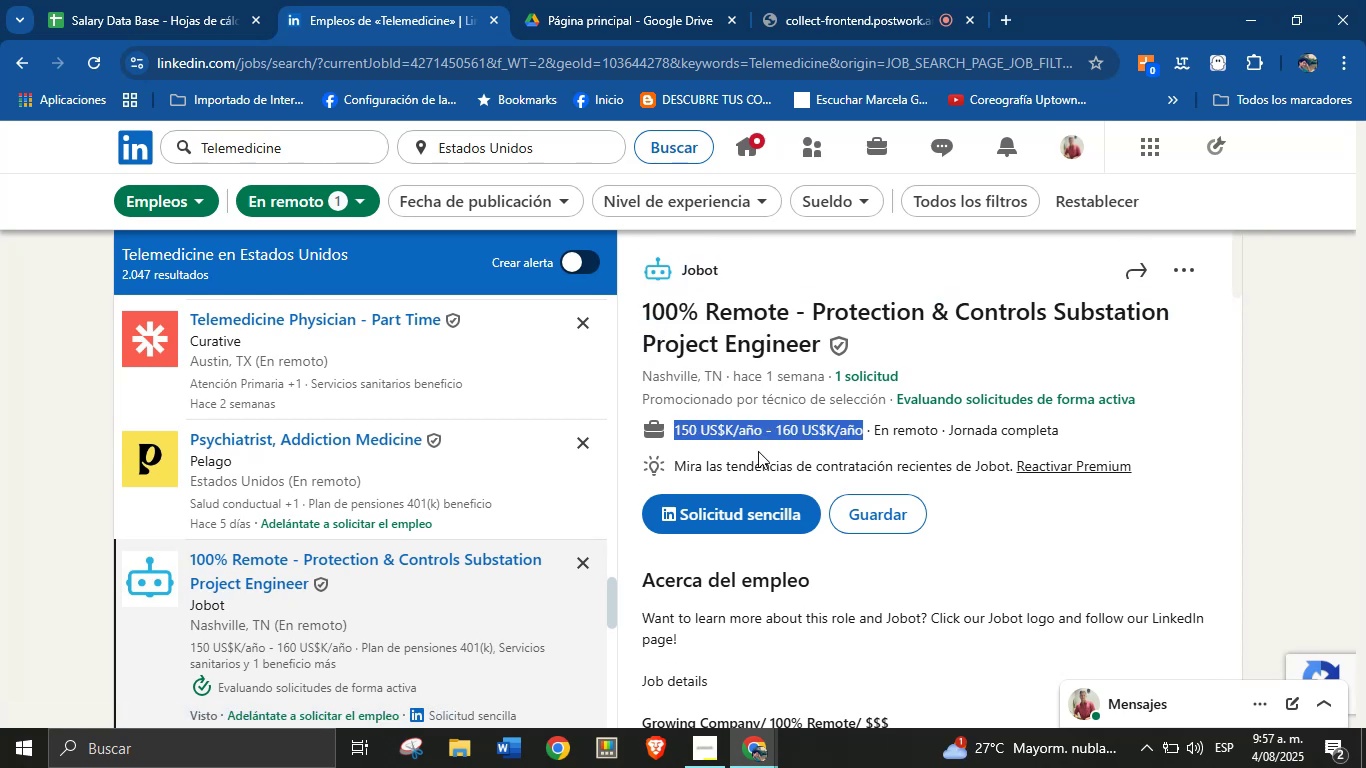 
key(Alt+Control+C)
 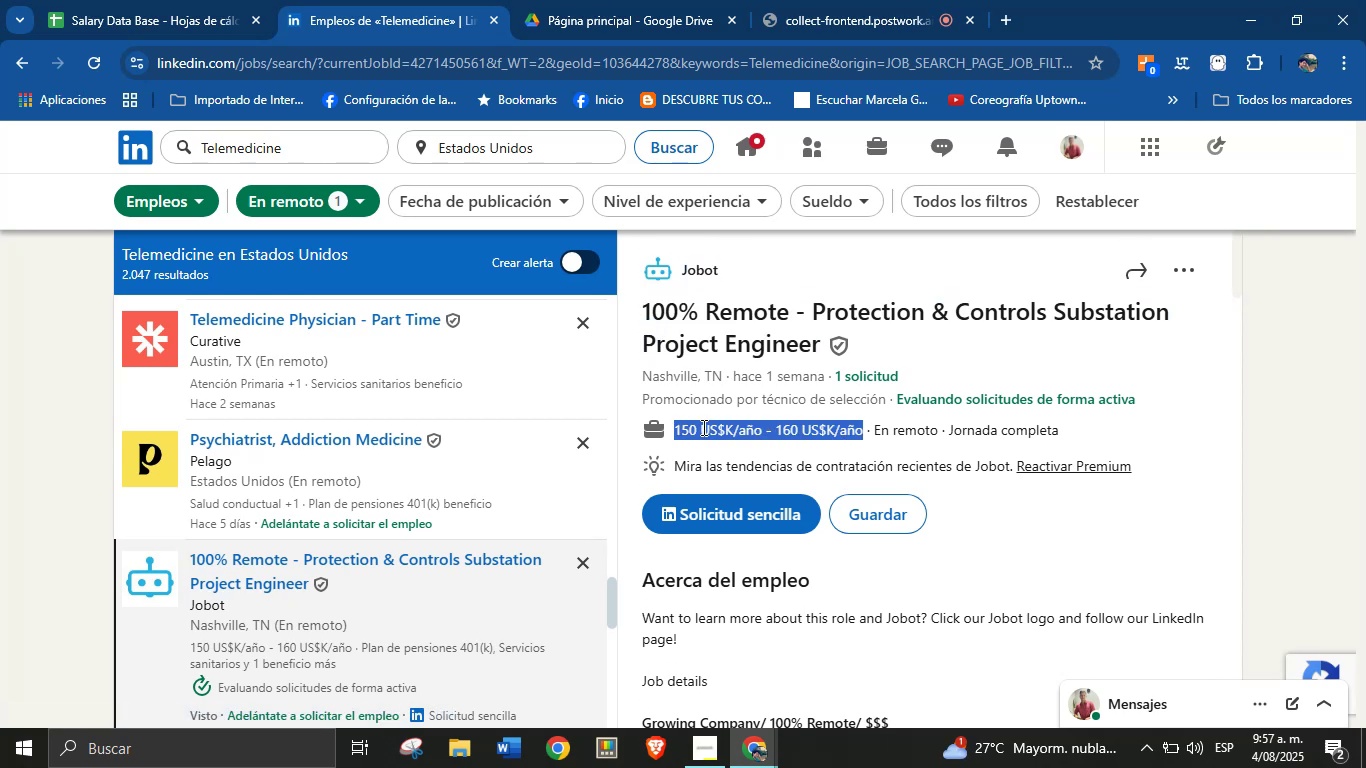 
scroll: coordinate [786, 494], scroll_direction: down, amount: 2.0
 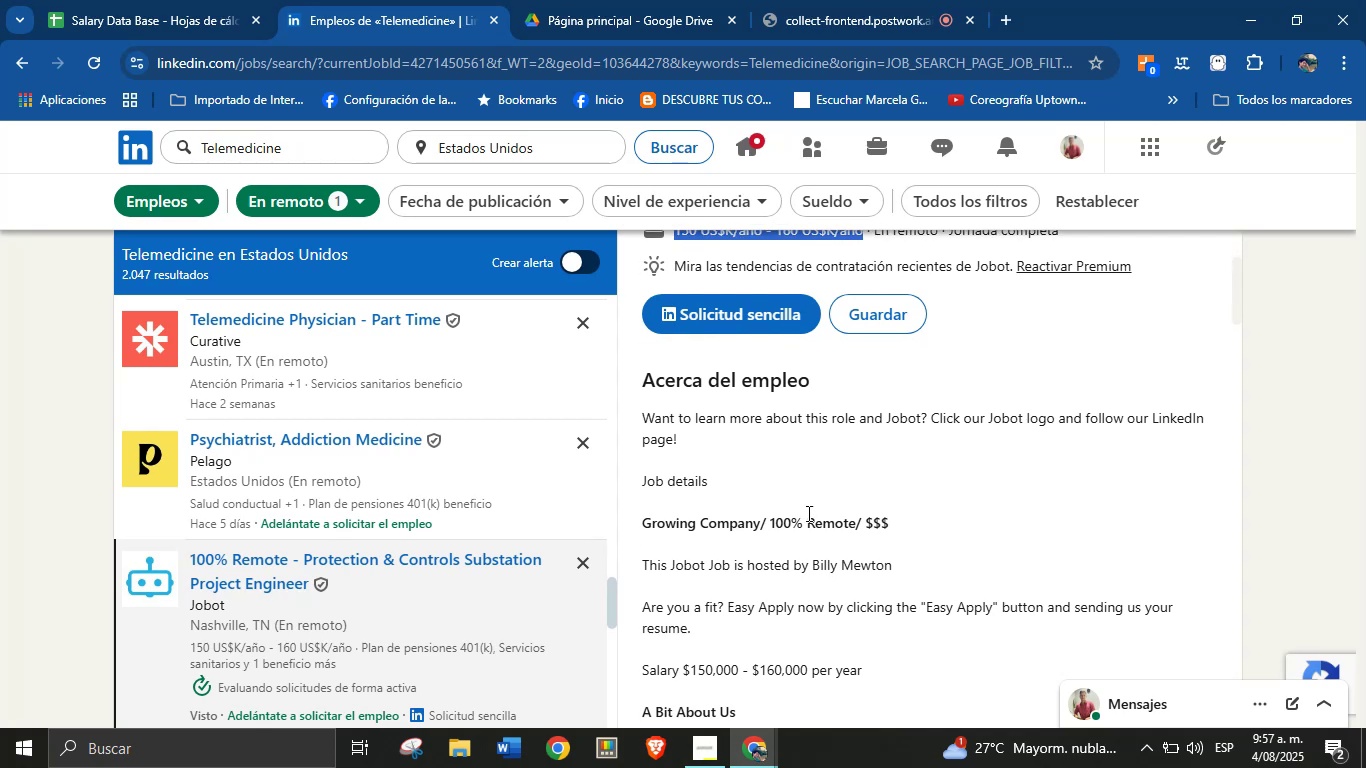 
left_click([820, 529])
 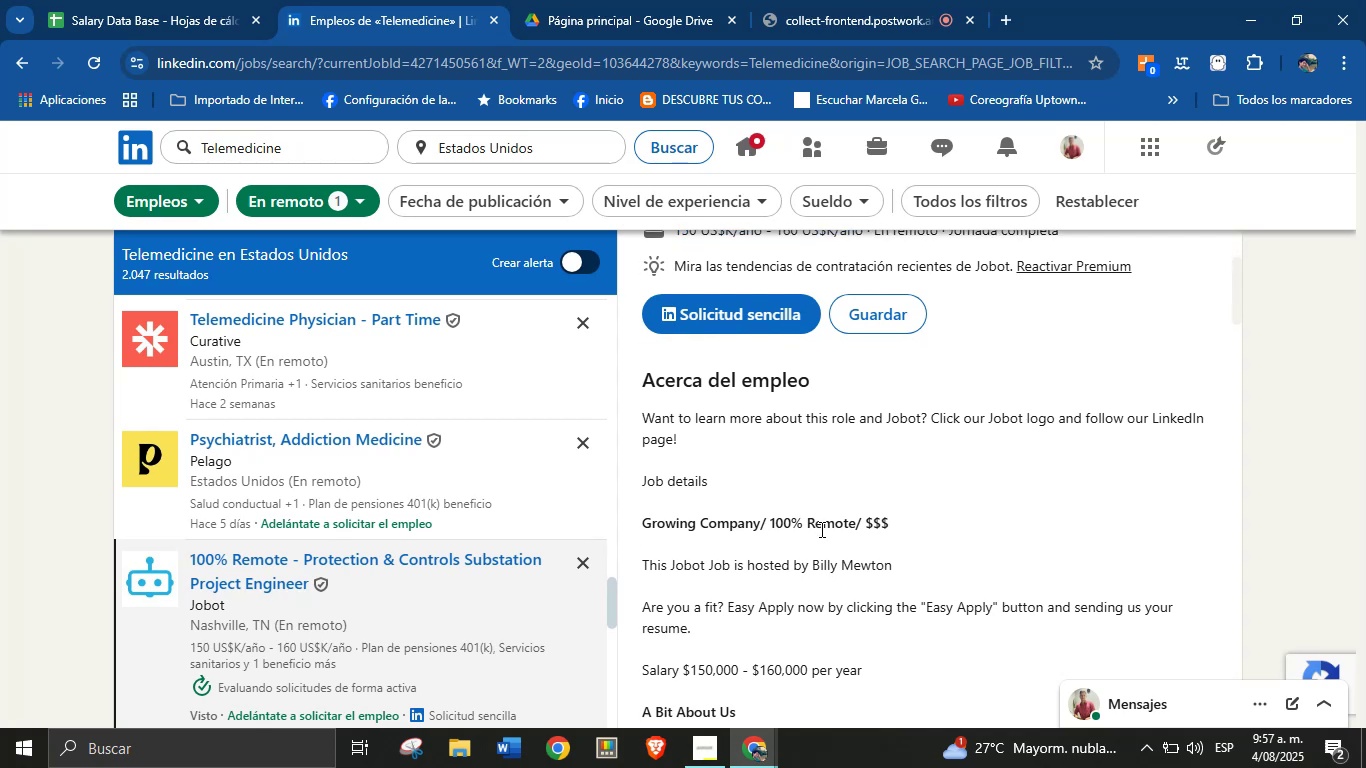 
scroll: coordinate [787, 546], scroll_direction: down, amount: 27.0
 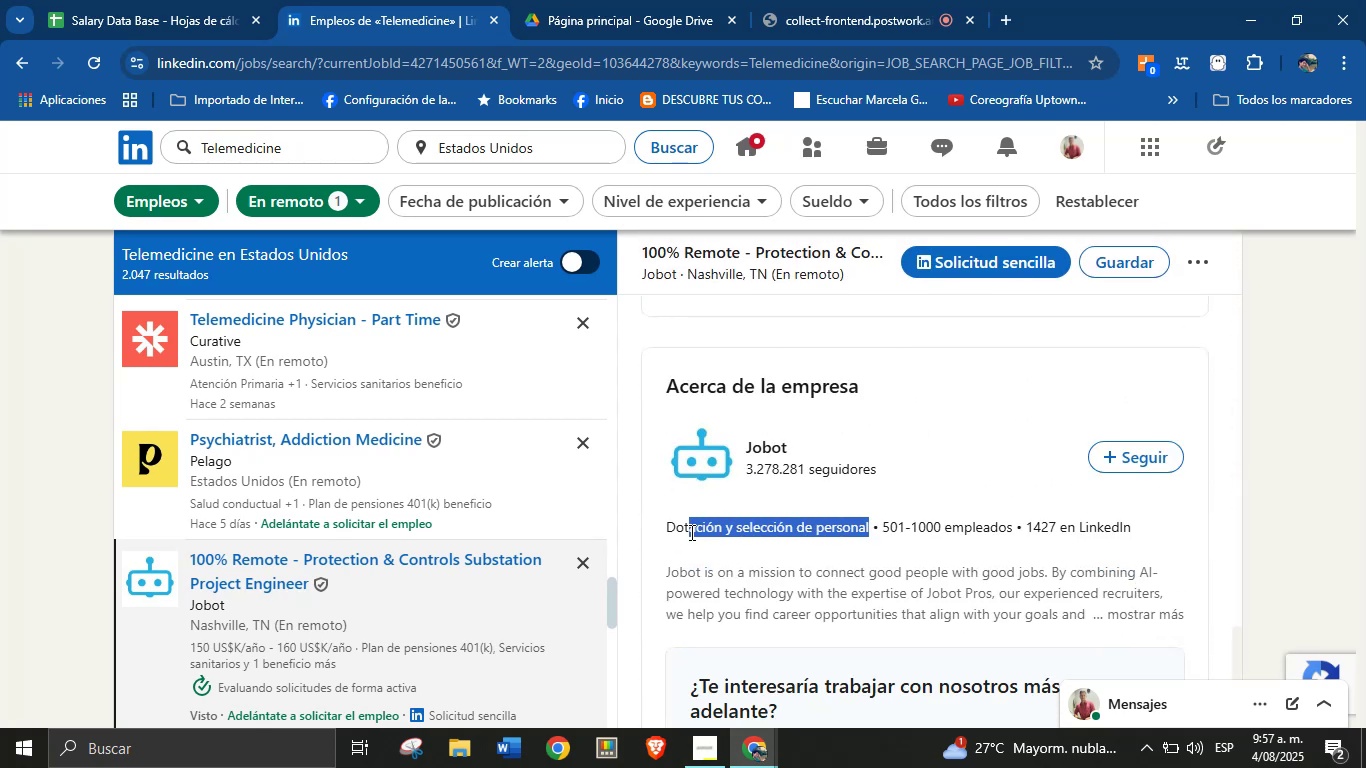 
key(Alt+Control+ControlLeft)
 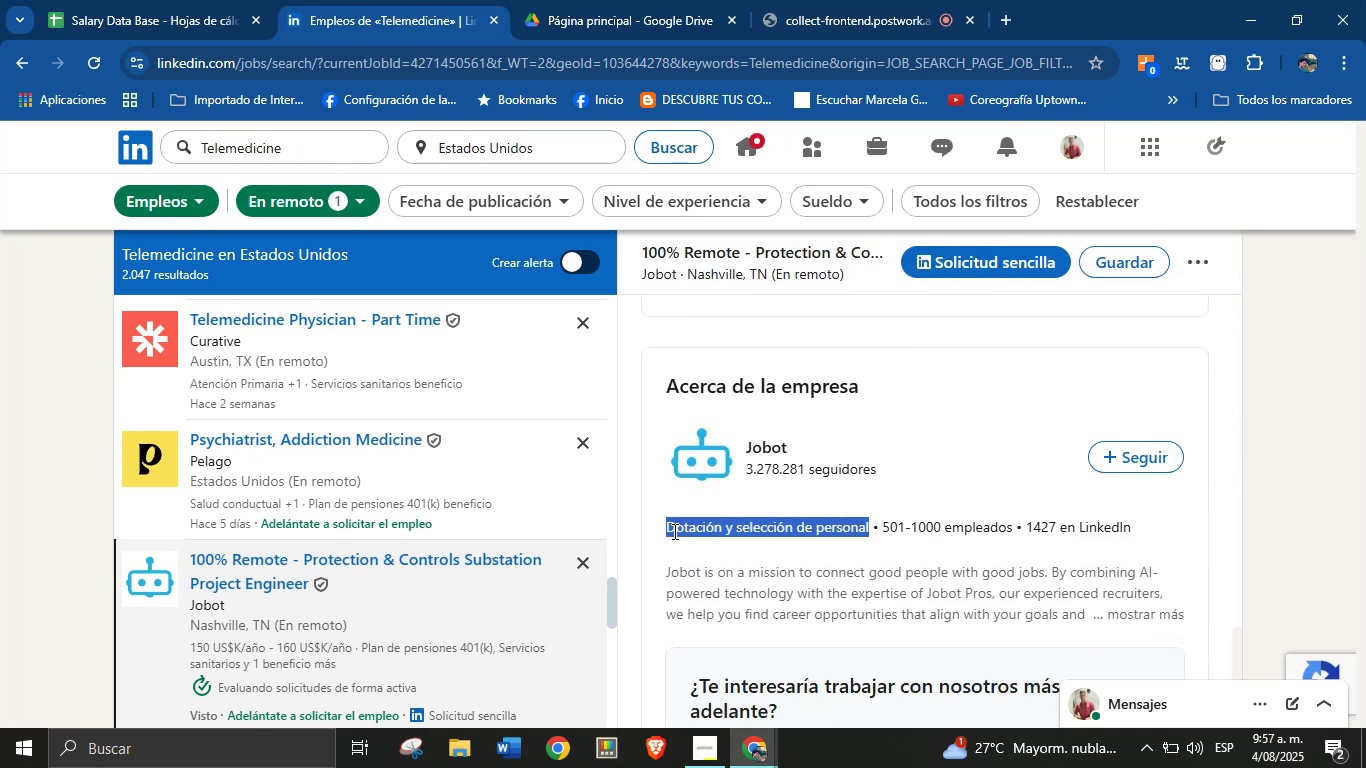 
key(Alt+AltLeft)
 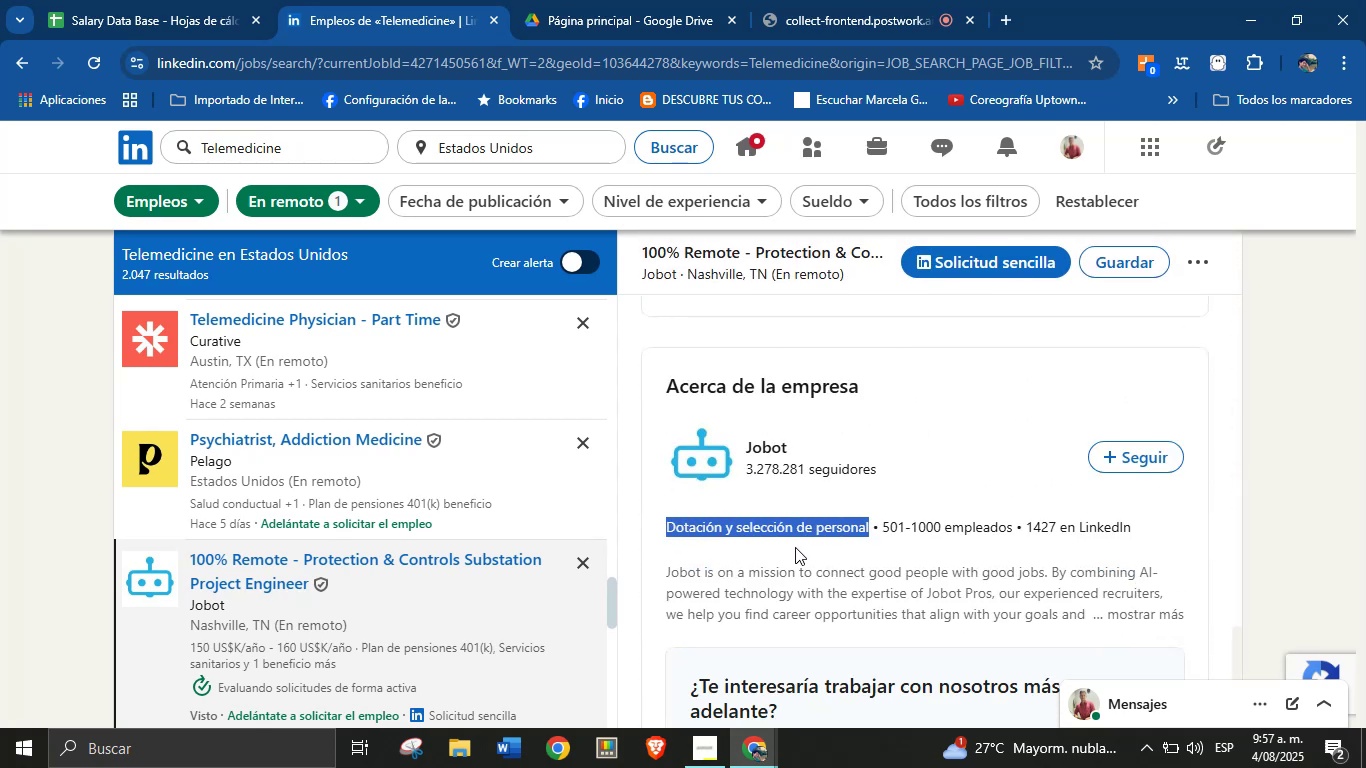 
key(Alt+Control+C)
 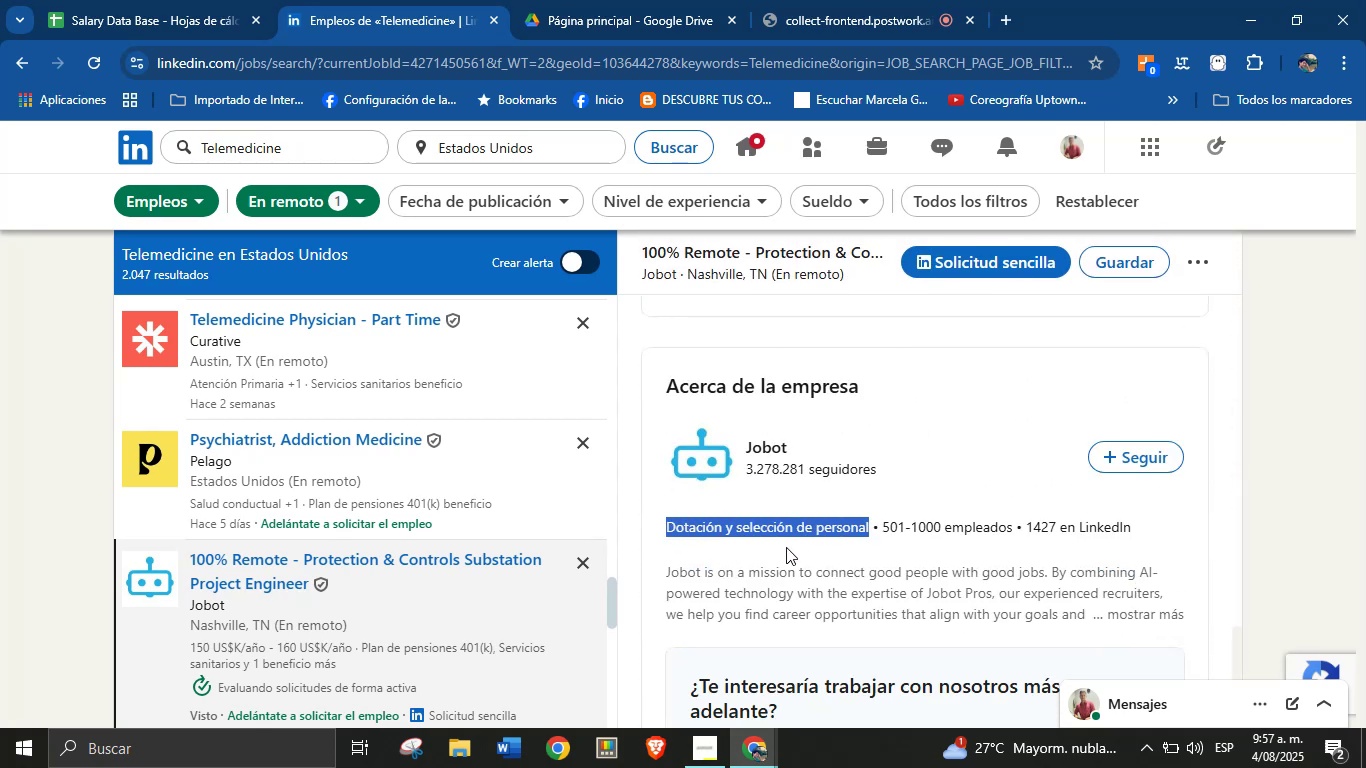 
scroll: coordinate [795, 547], scroll_direction: down, amount: 3.0
 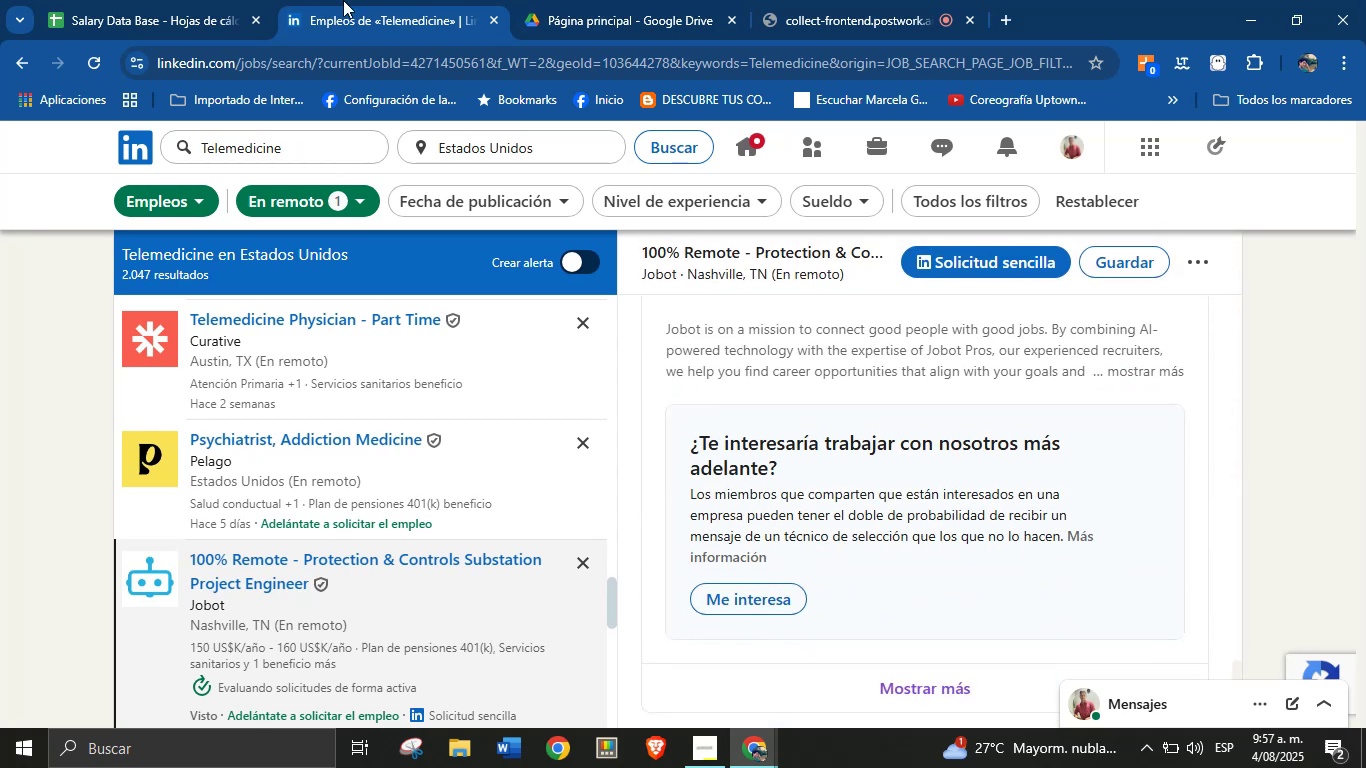 
left_click([189, 0])
 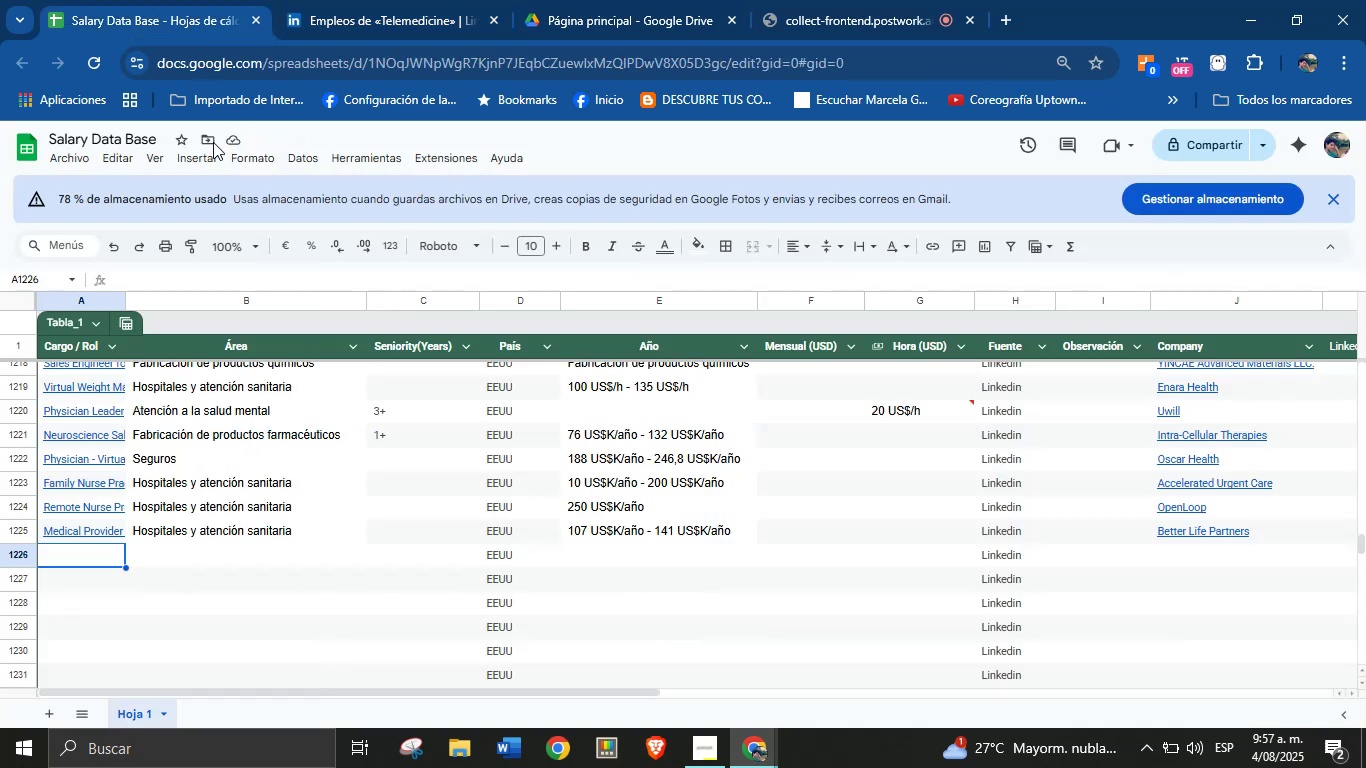 
key(Meta+MetaLeft)
 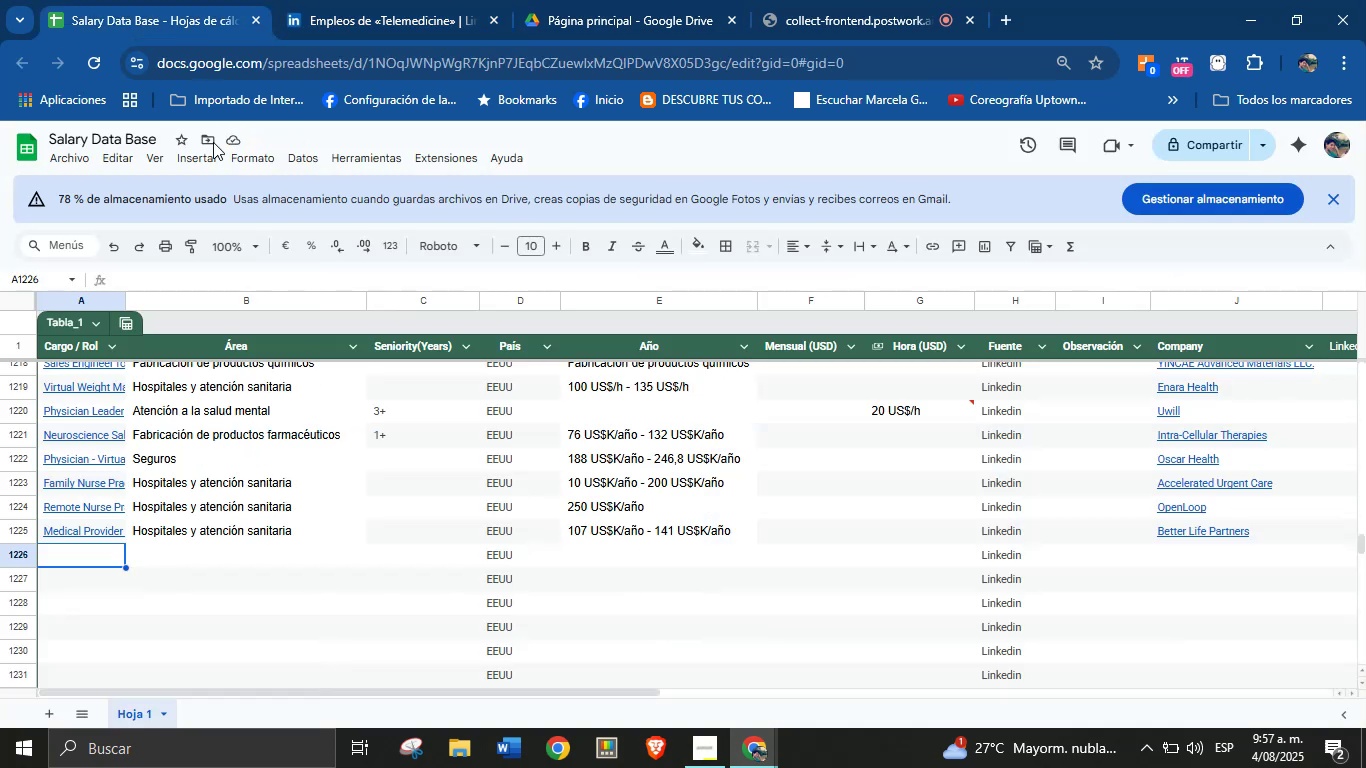 
key(Meta+V)
 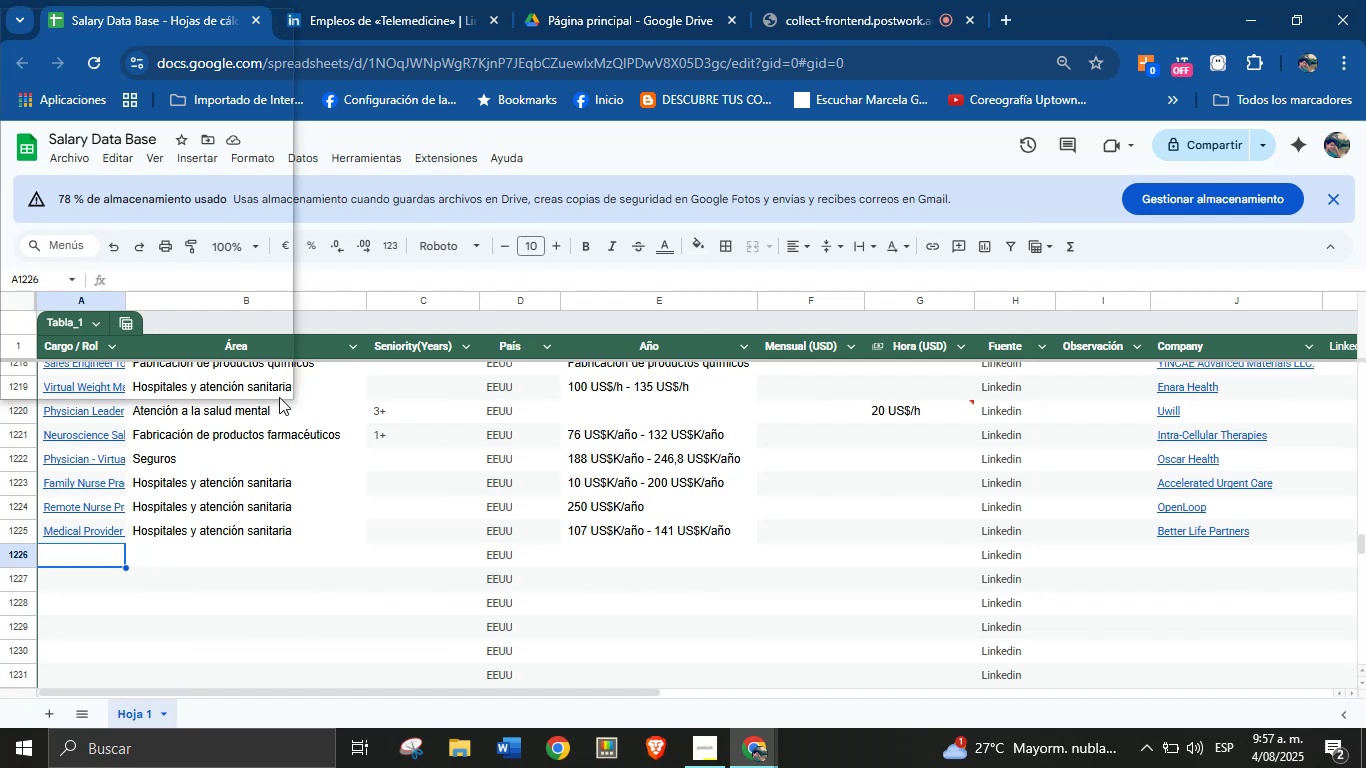 
key(Meta+MetaLeft)
 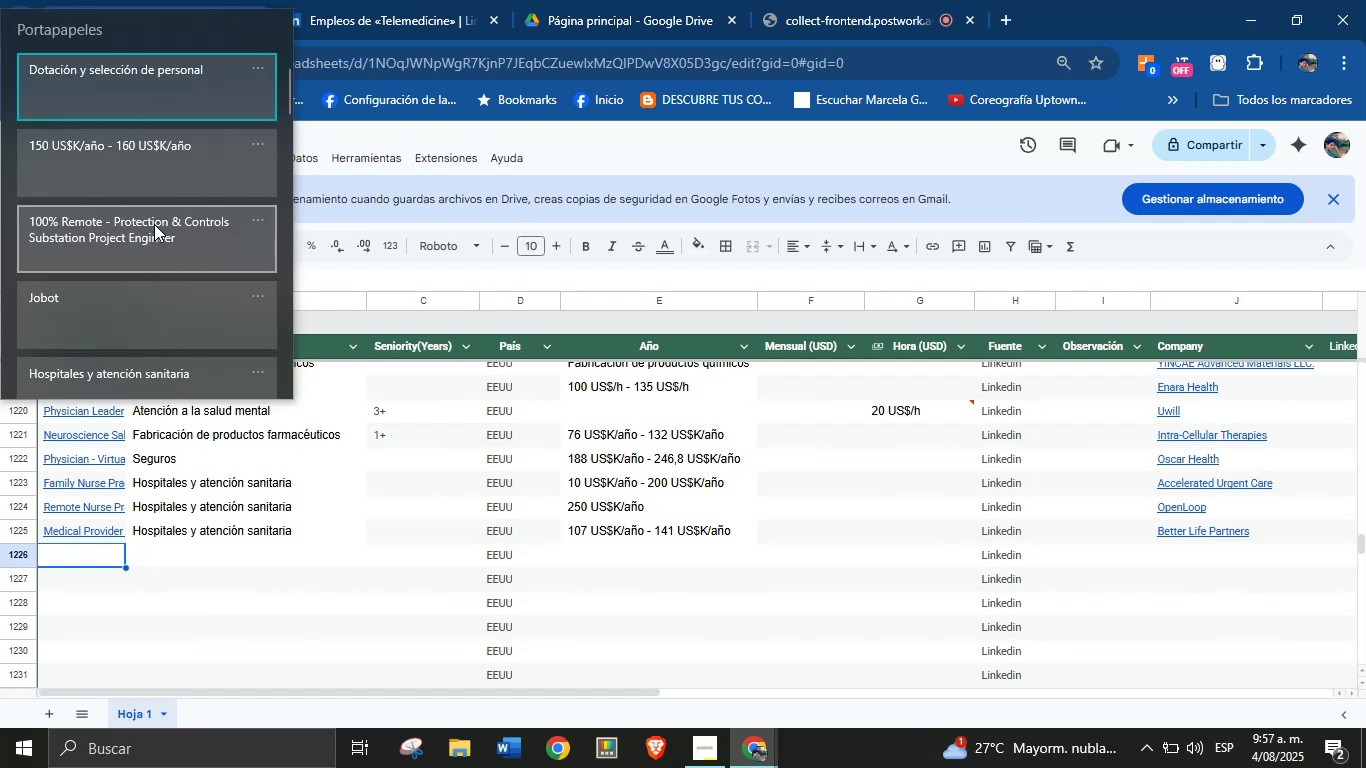 
left_click([133, 251])
 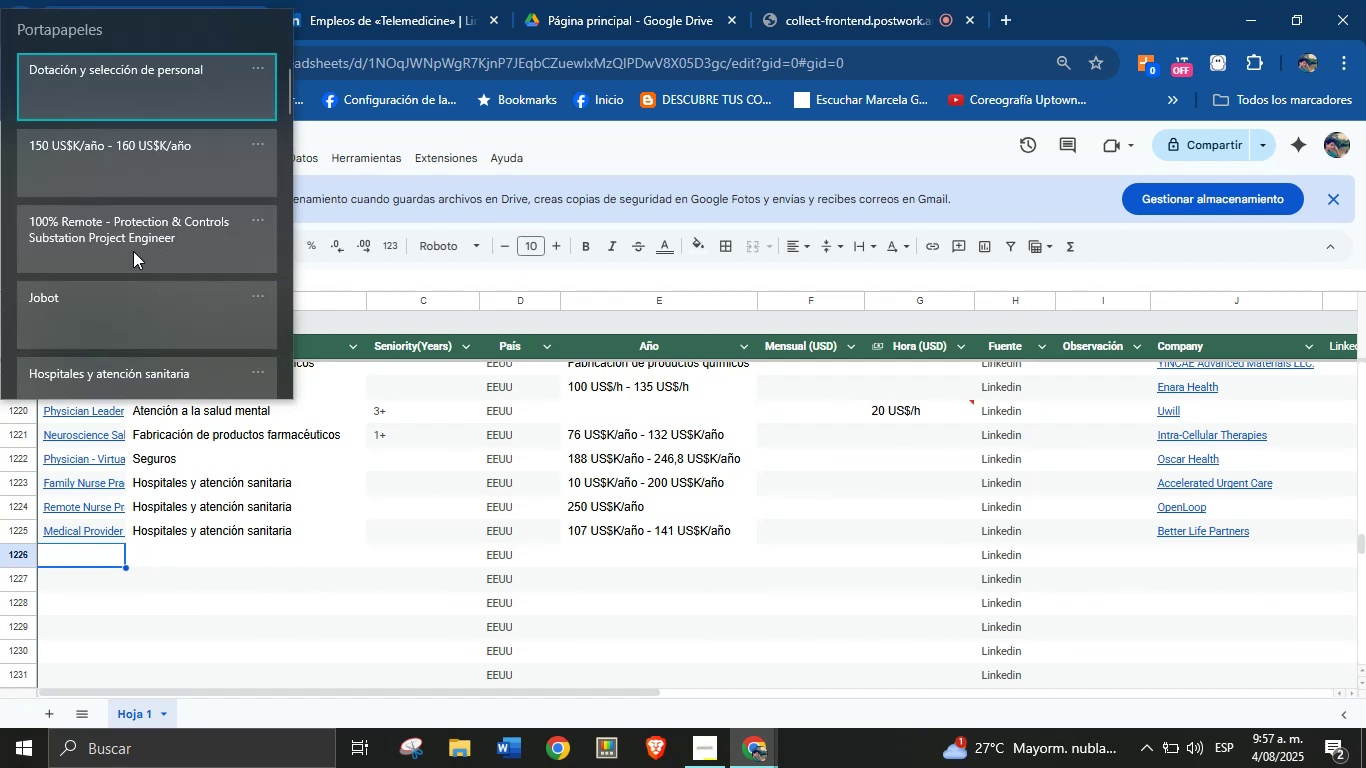 
key(Control+ControlLeft)
 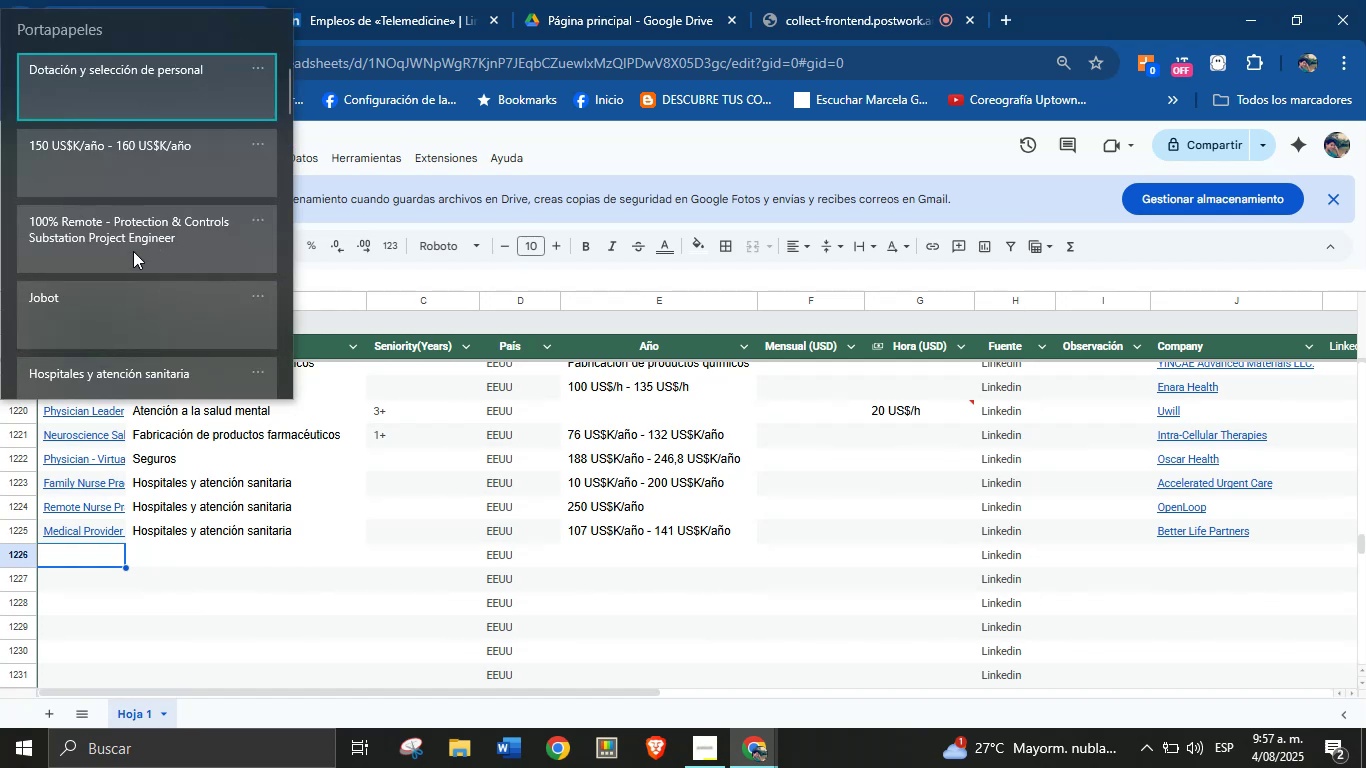 
key(Control+V)
 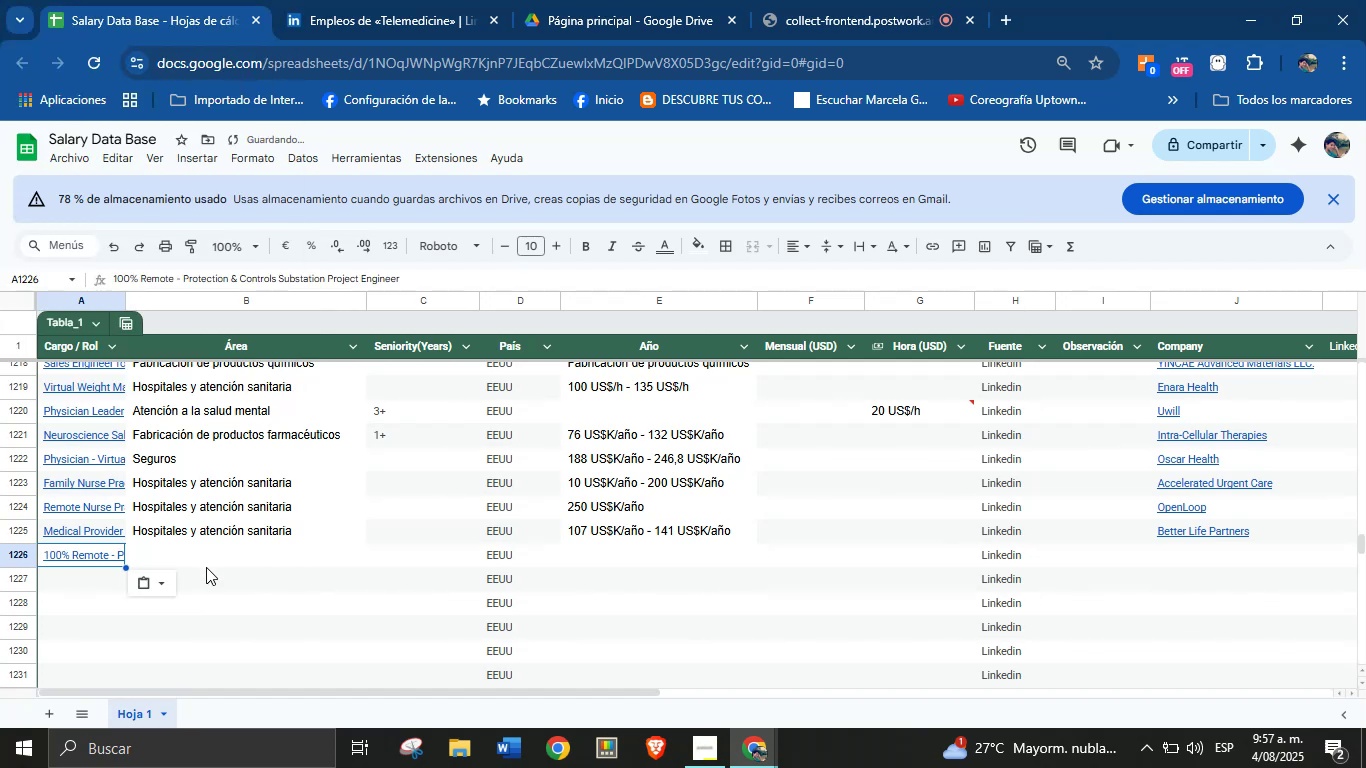 
left_click([201, 563])
 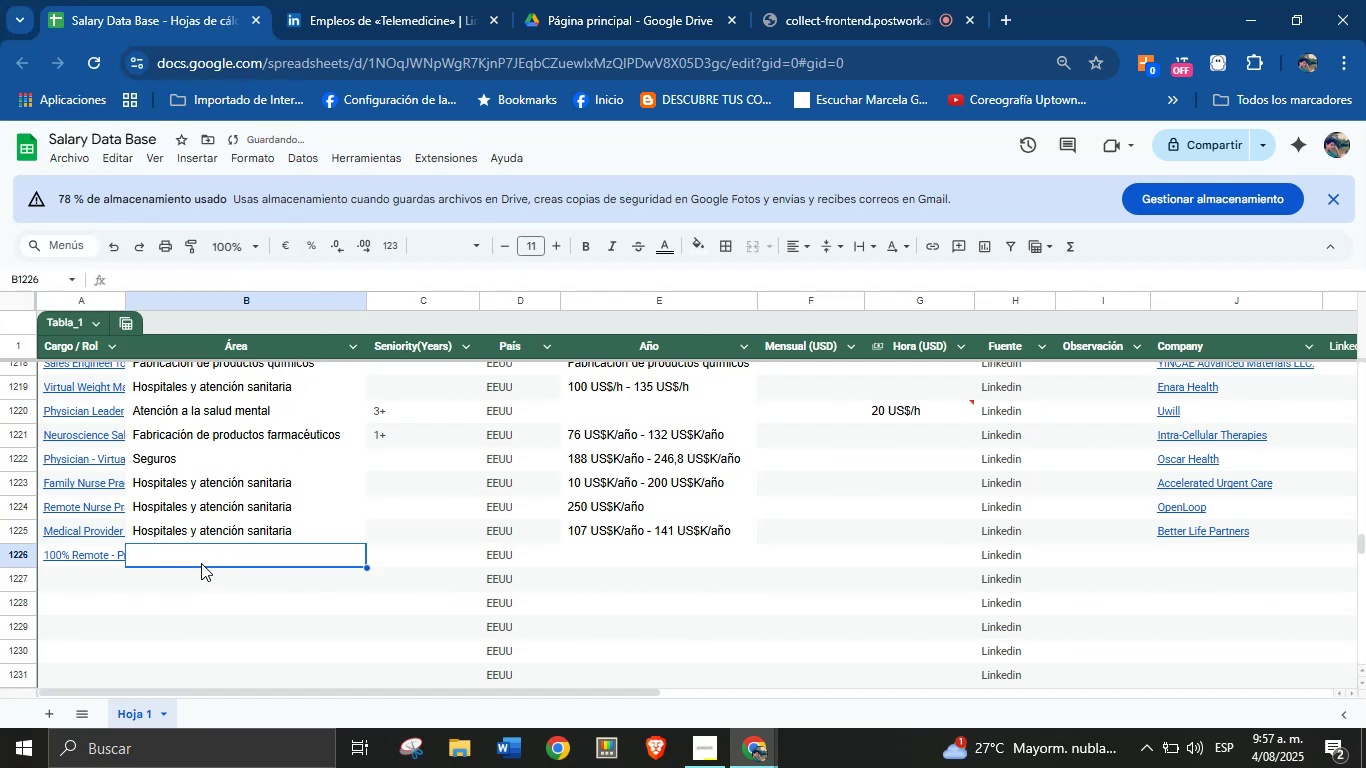 
key(Meta+MetaLeft)
 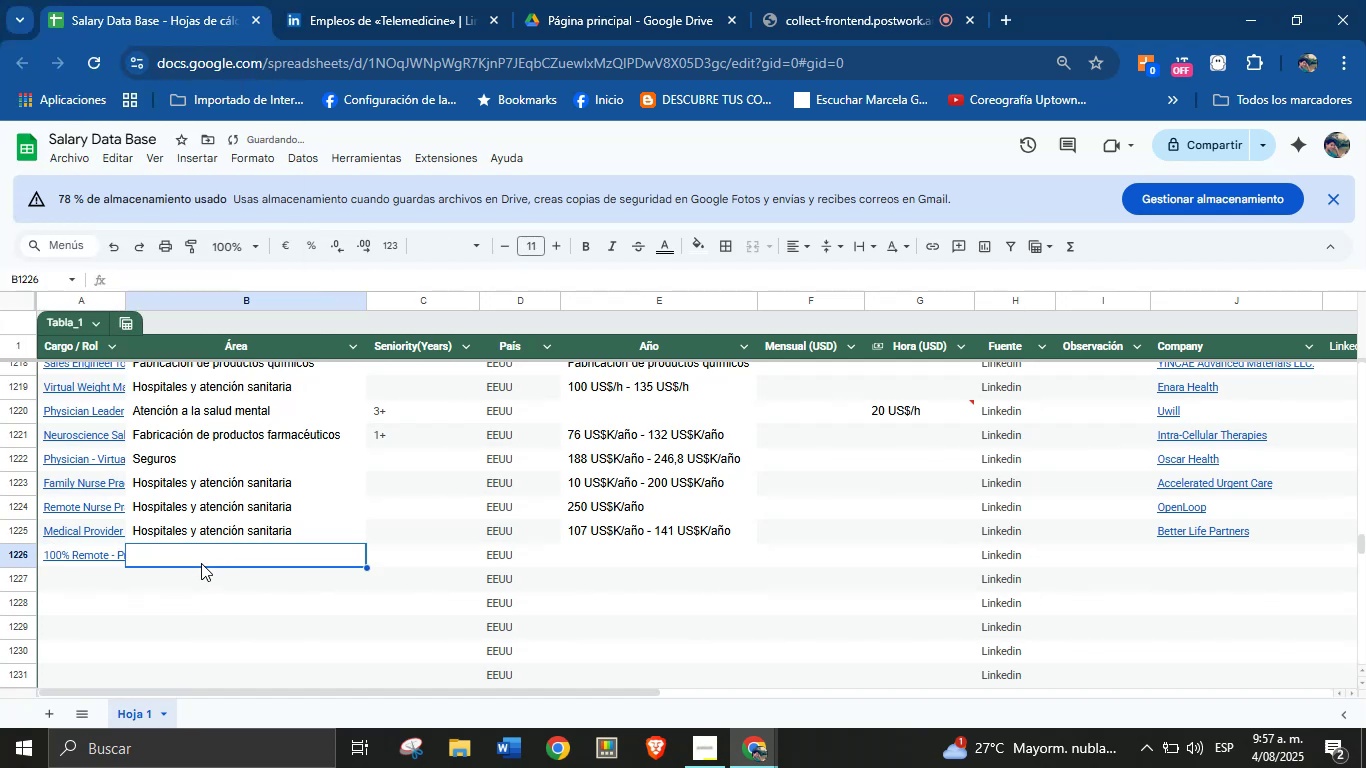 
key(Meta+MetaLeft)
 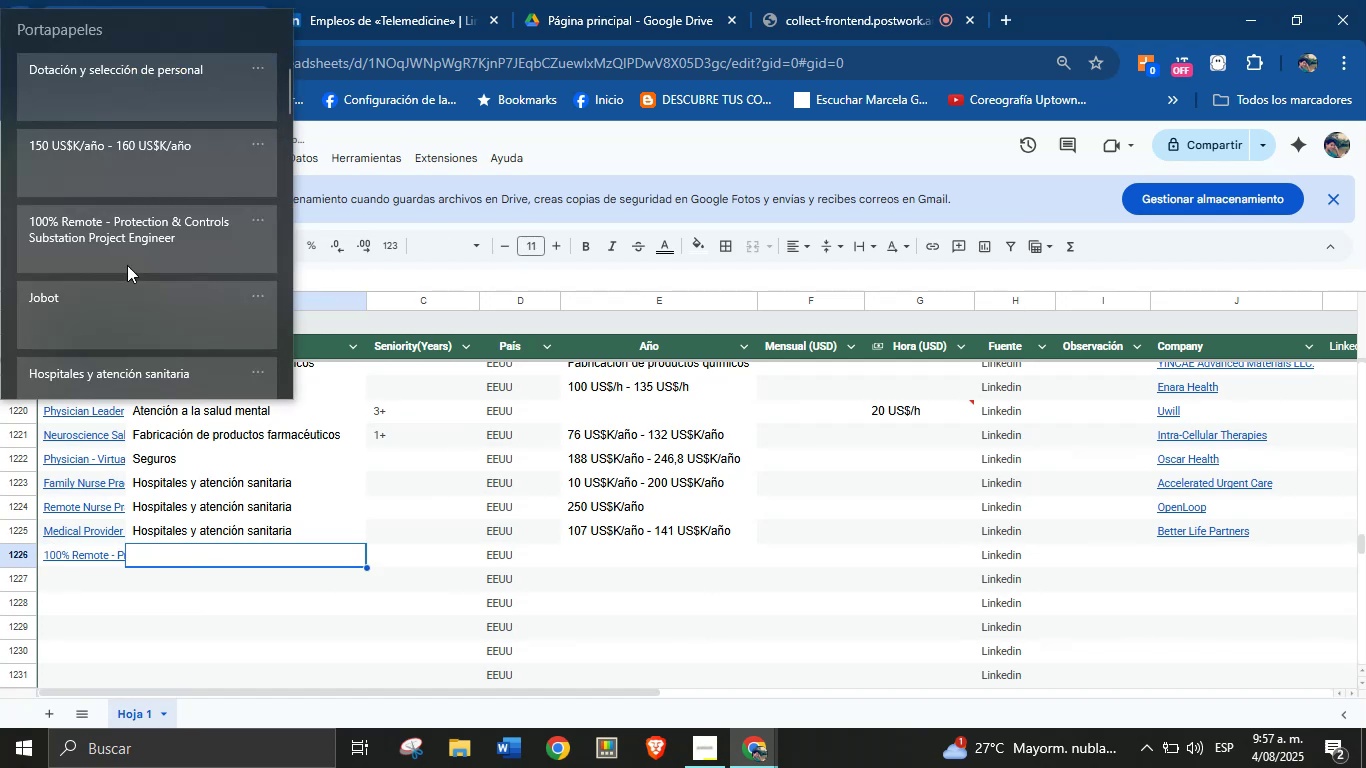 
key(Meta+V)
 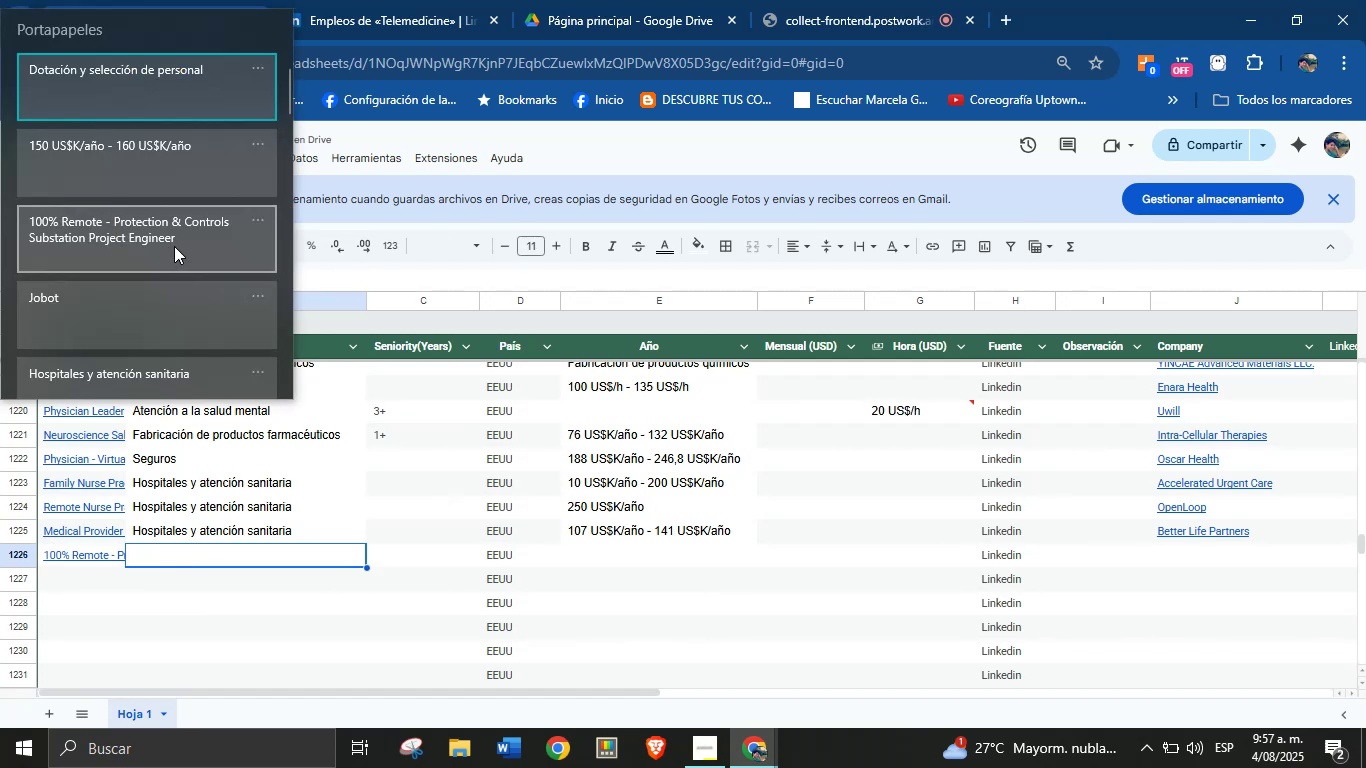 
left_click([137, 94])
 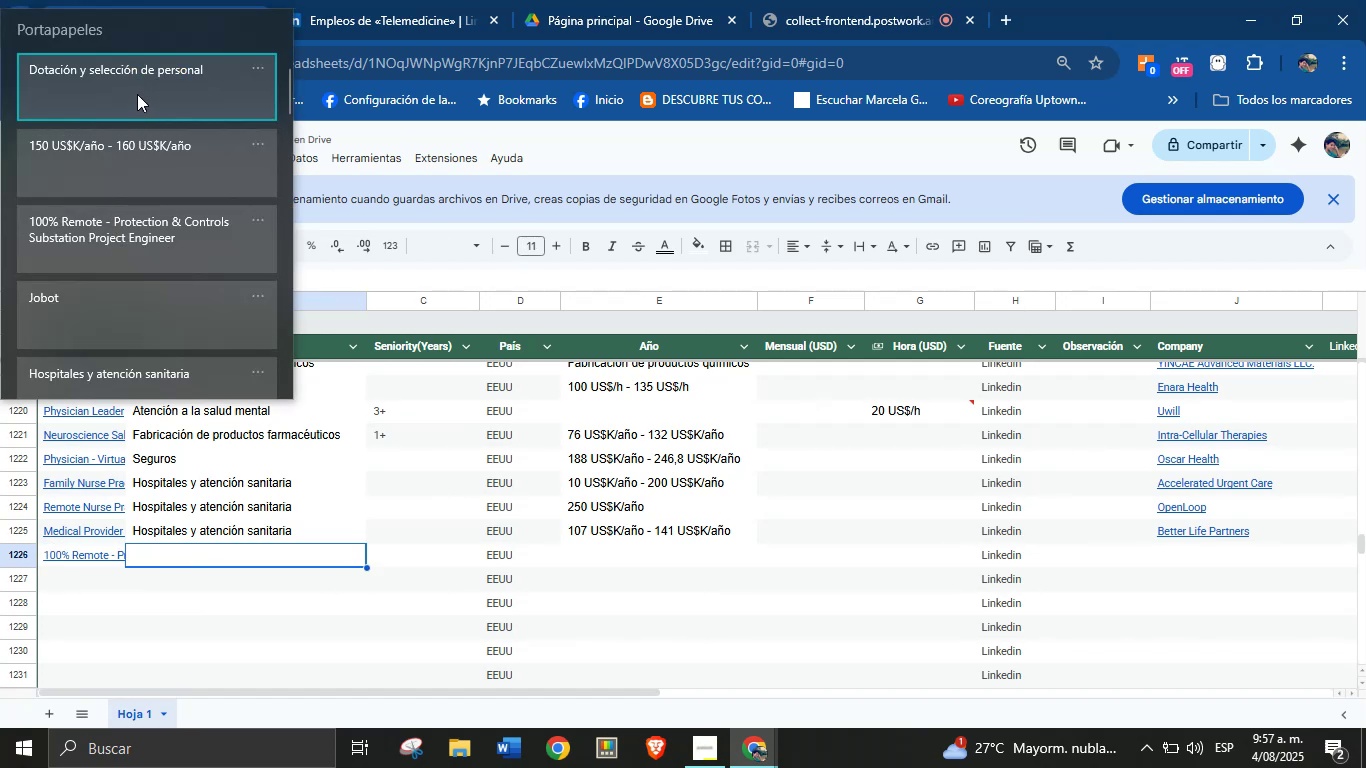 
key(Control+ControlLeft)
 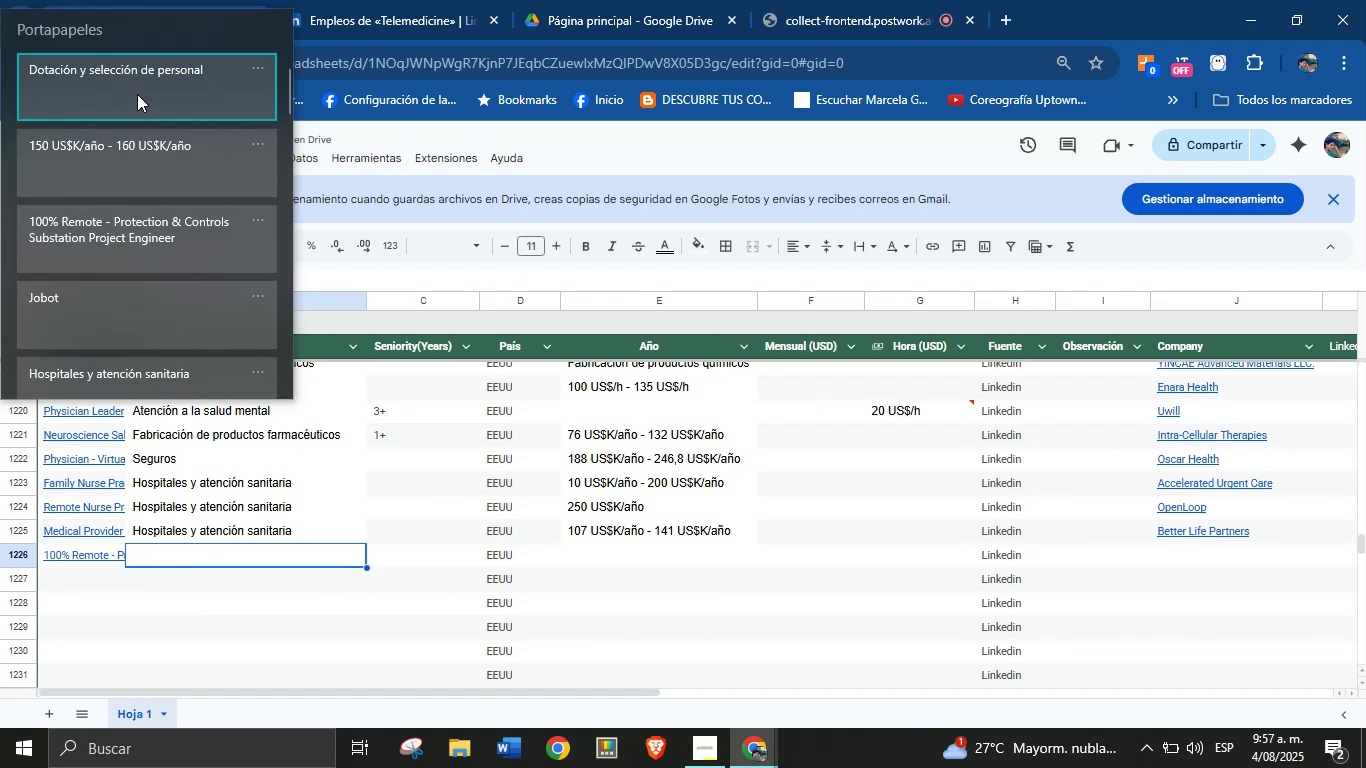 
key(Control+V)
 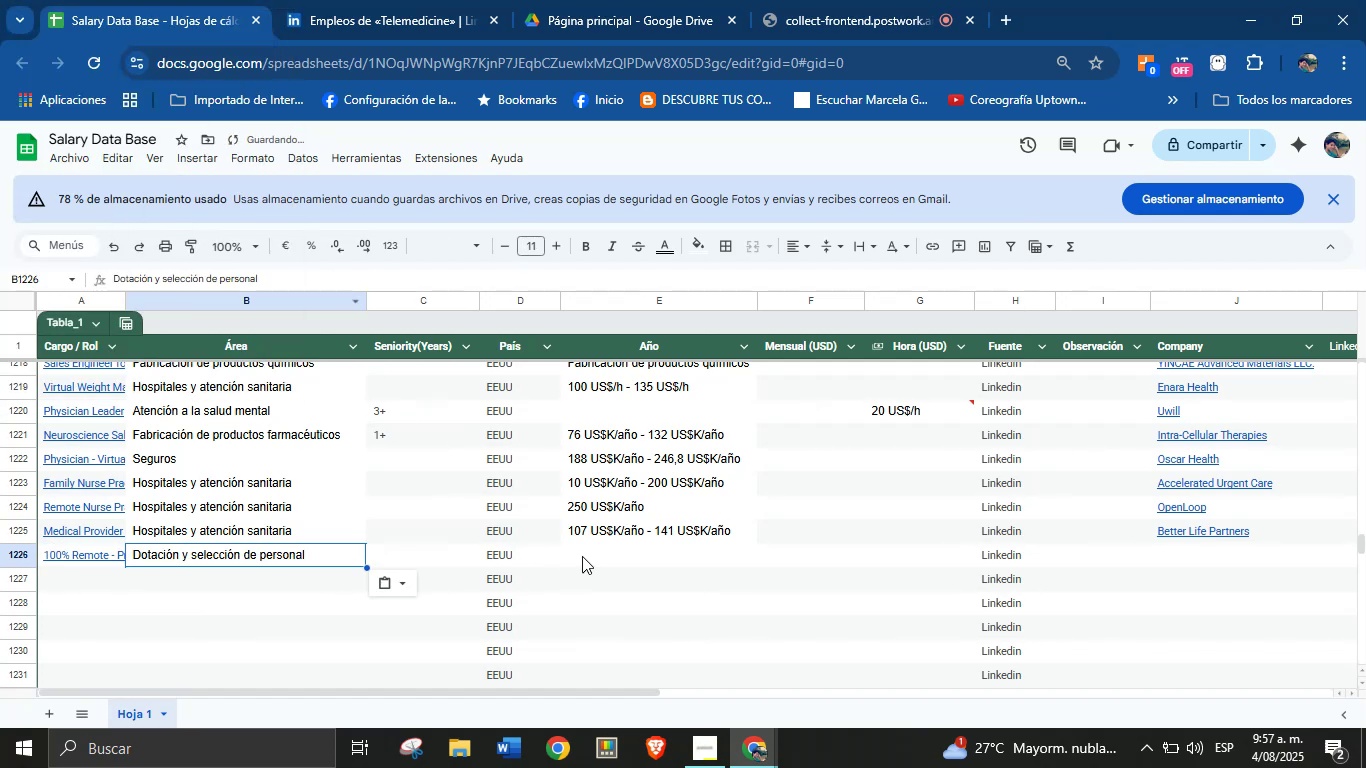 
left_click([596, 547])
 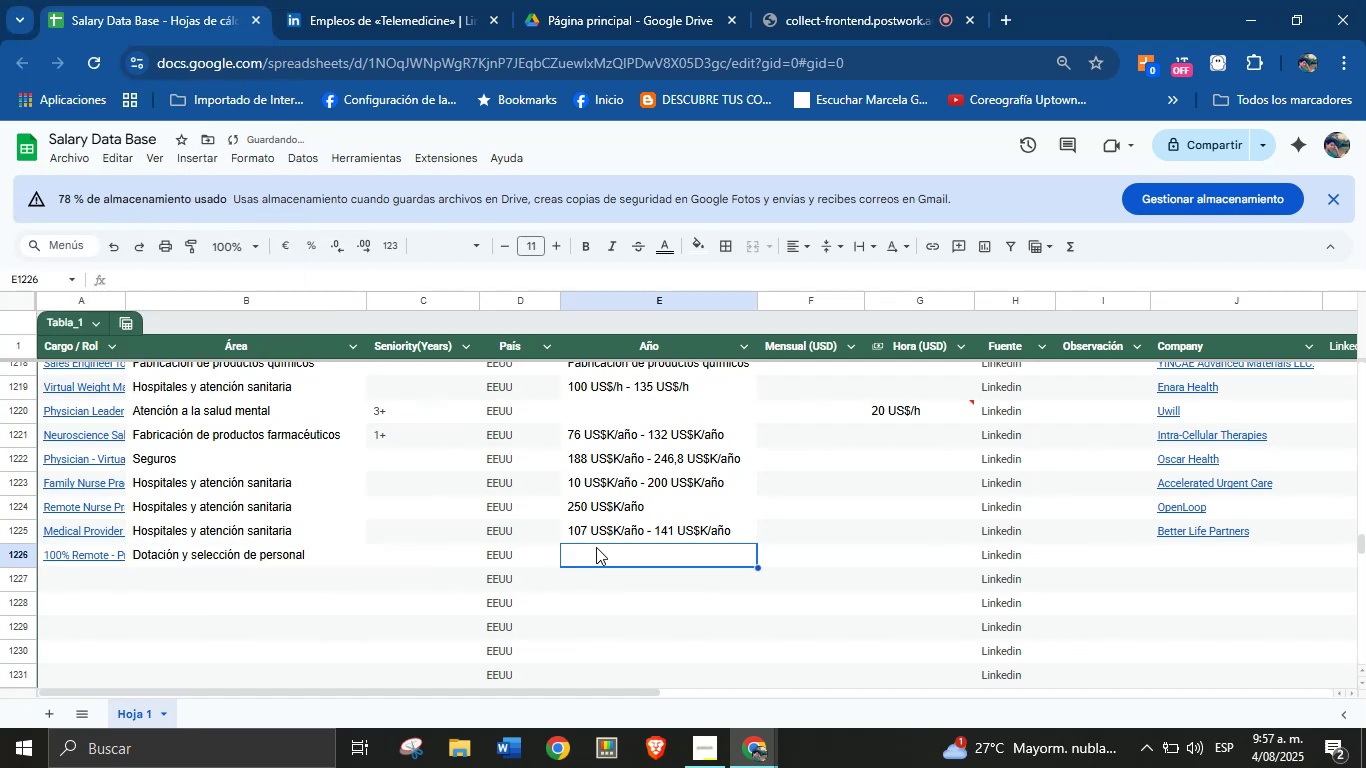 
key(Meta+MetaLeft)
 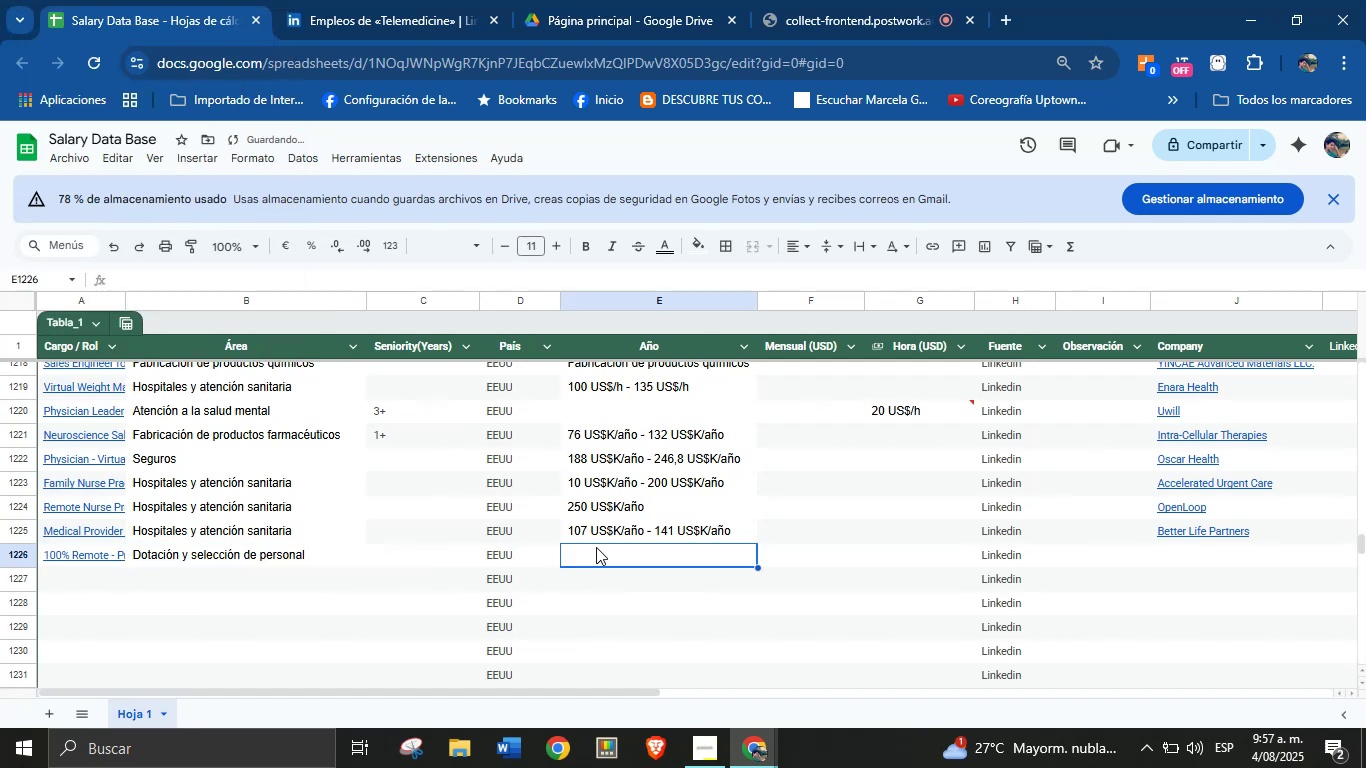 
key(Meta+MetaLeft)
 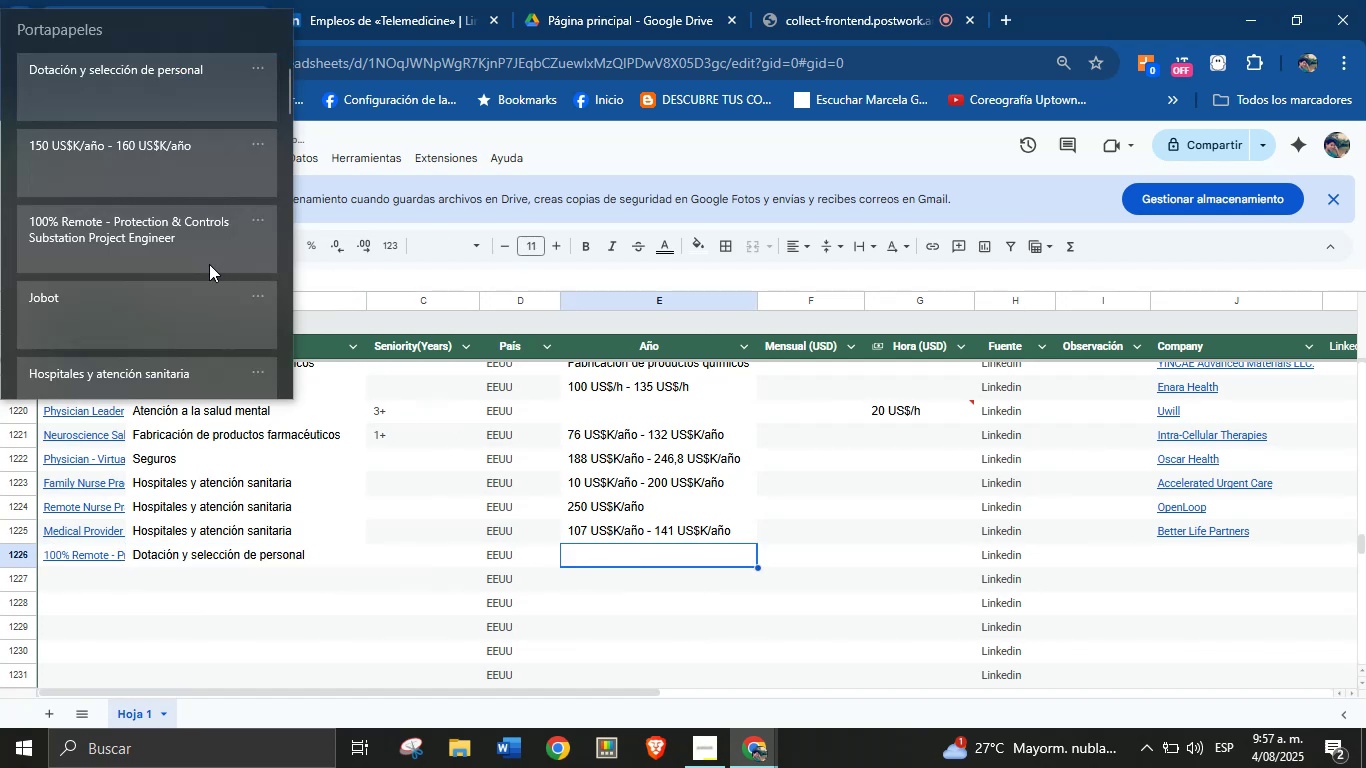 
key(Meta+V)
 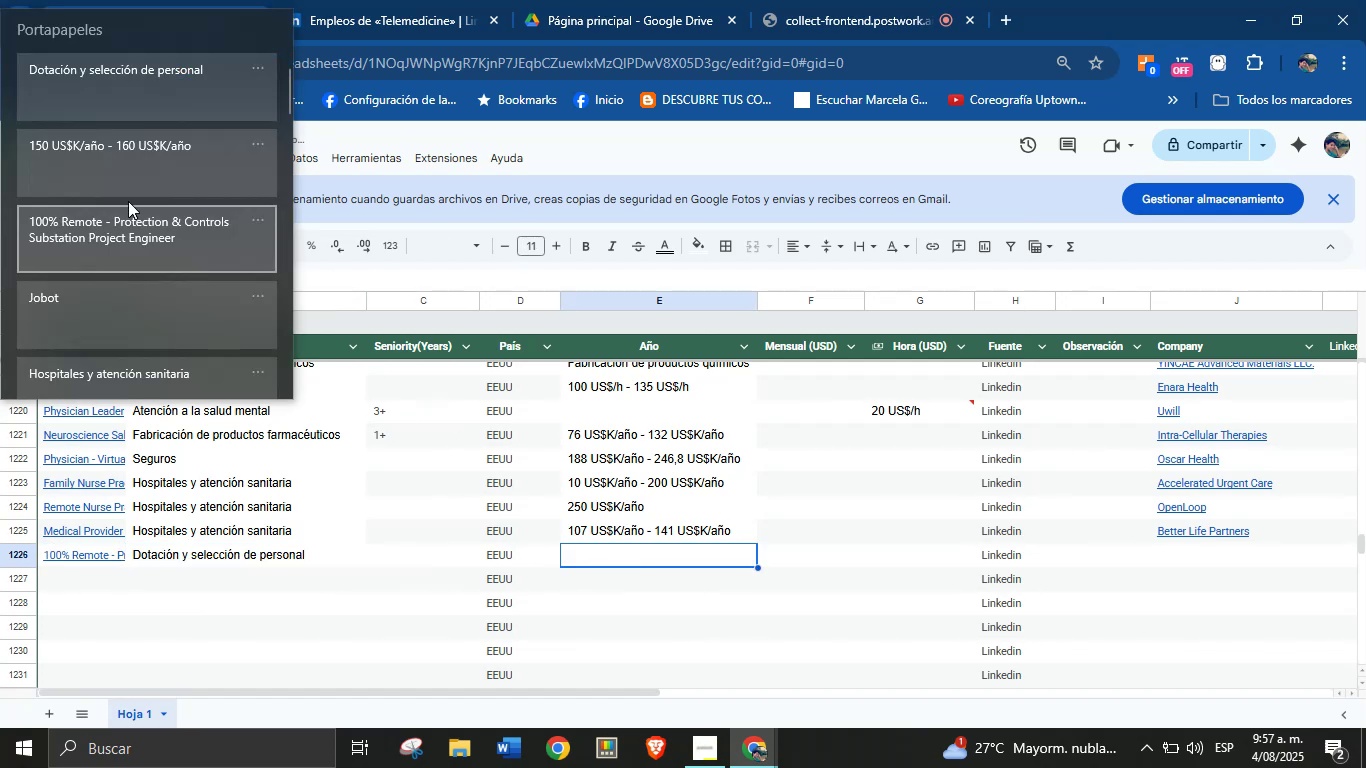 
left_click([124, 164])
 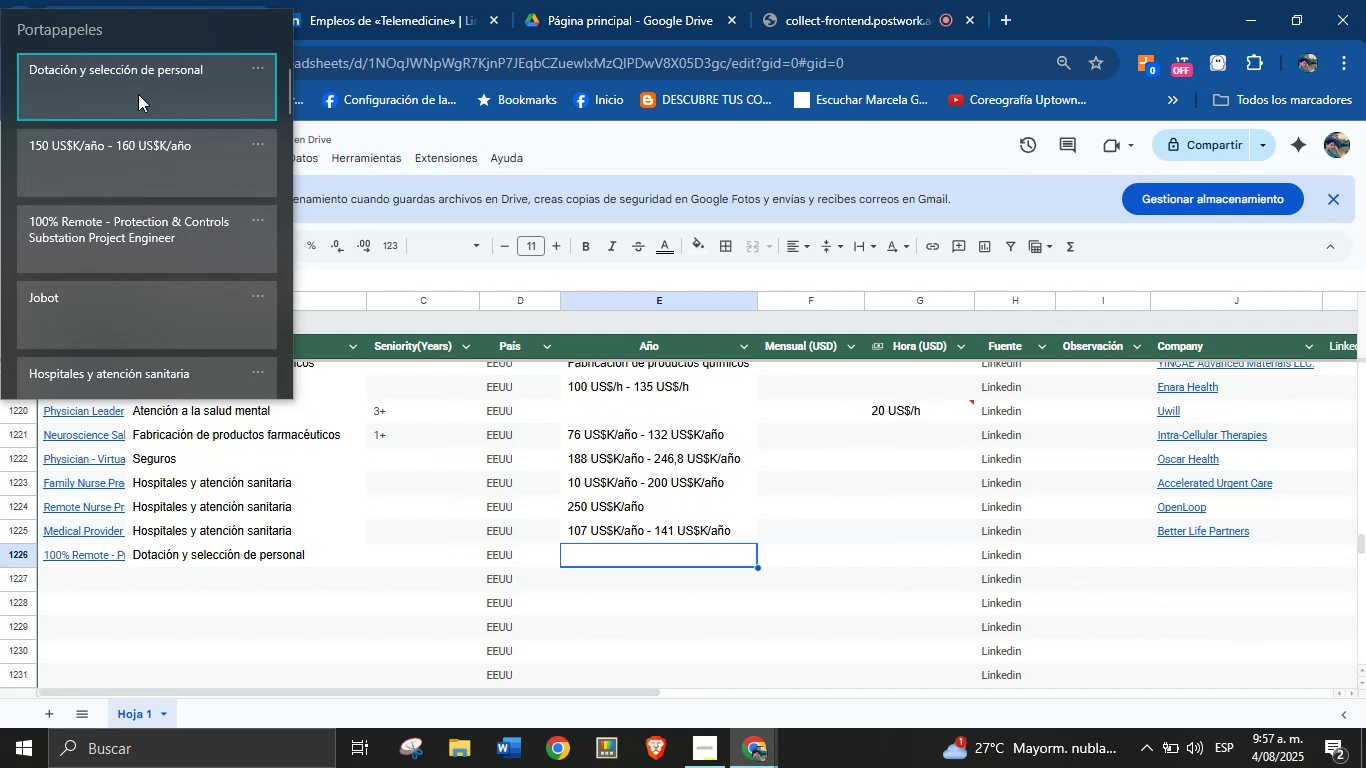 
left_click([146, 177])
 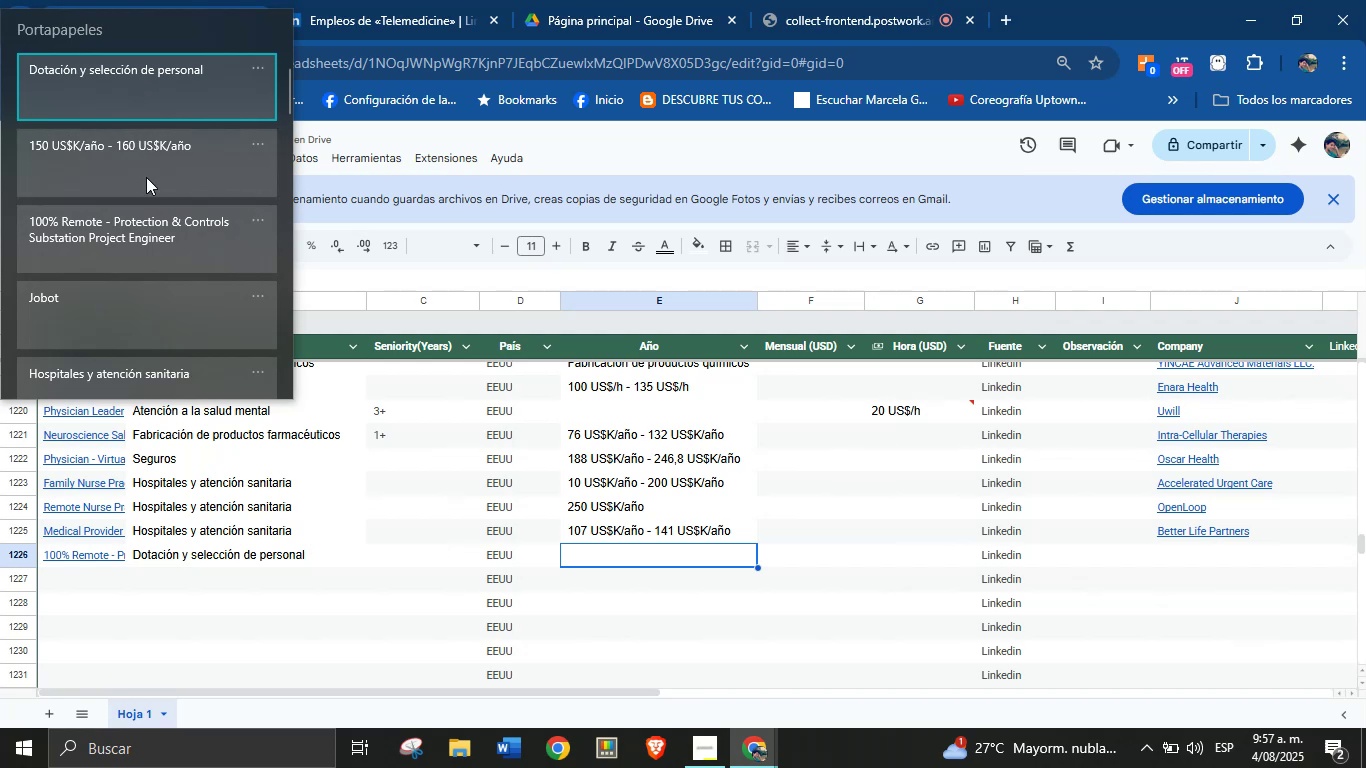 
key(Control+ControlLeft)
 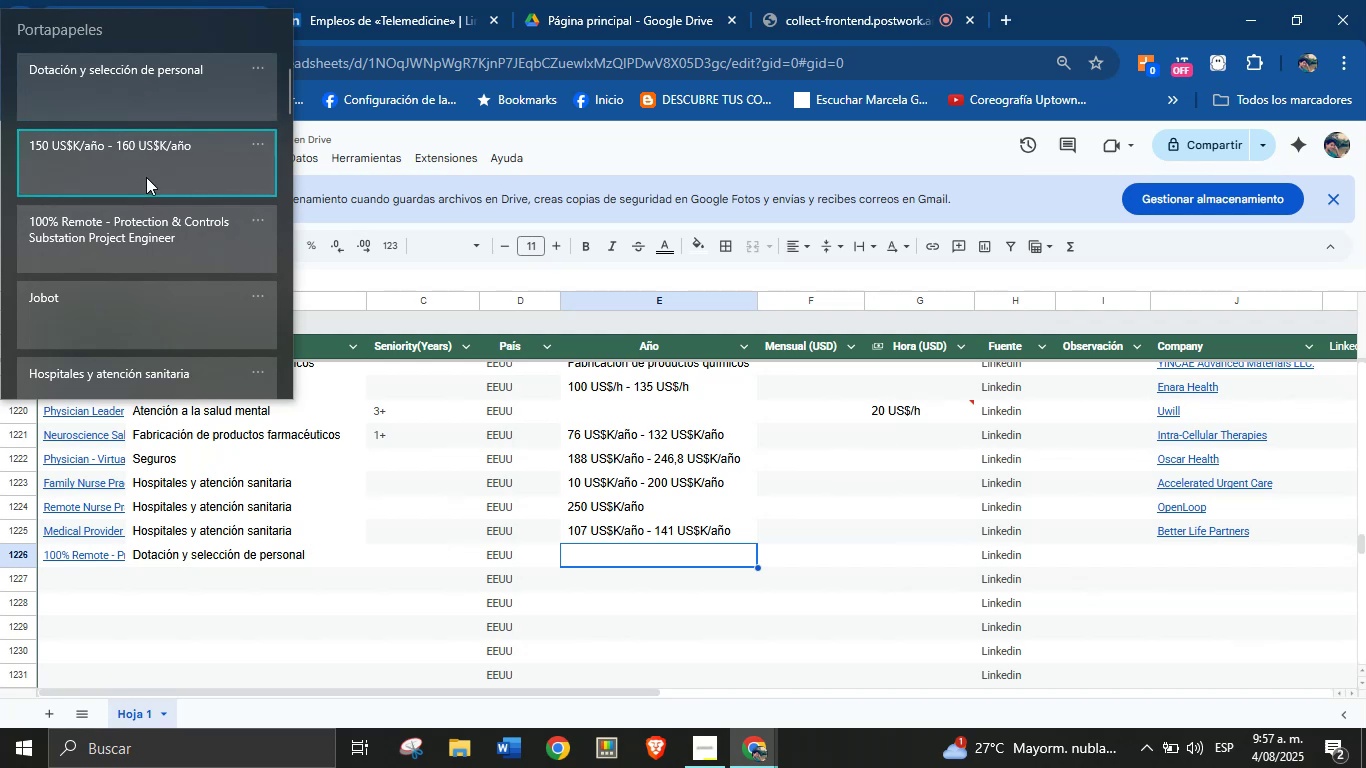 
key(Control+V)
 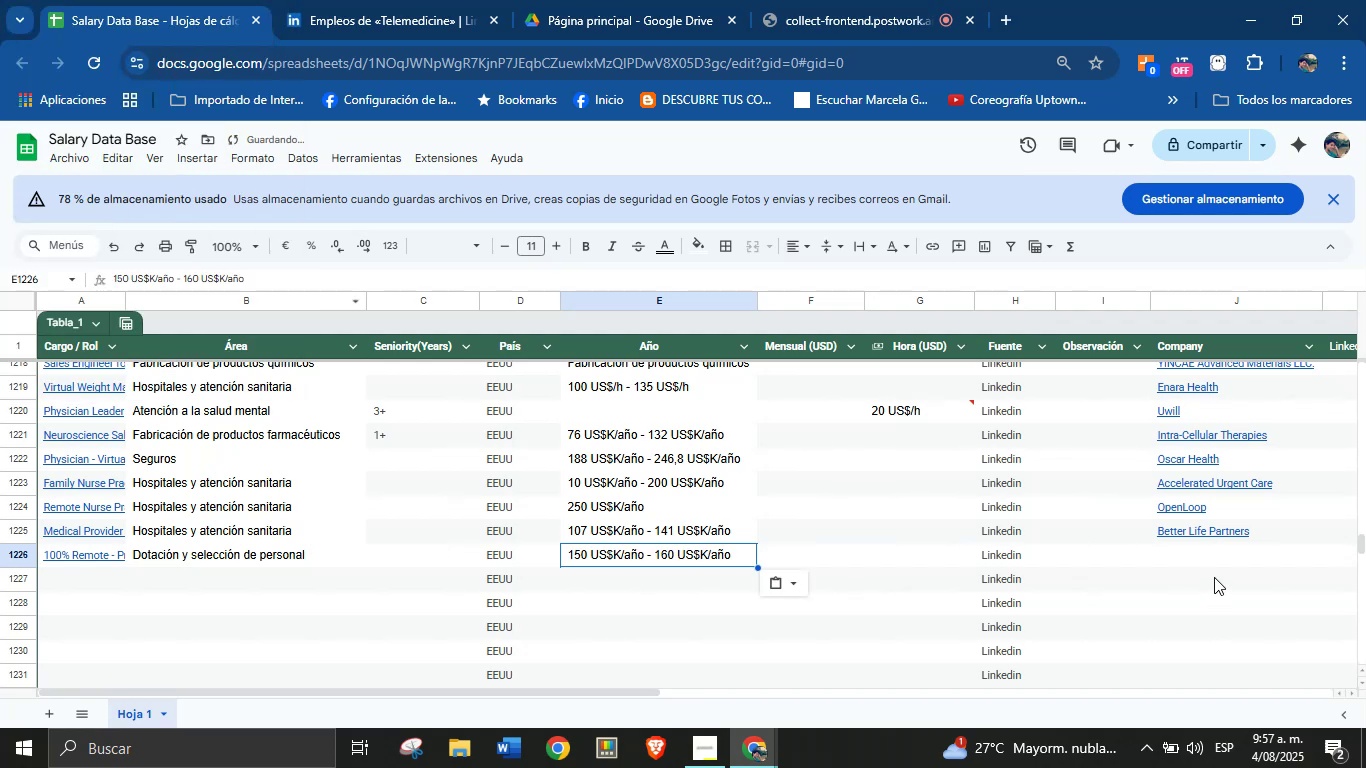 
left_click([1198, 561])
 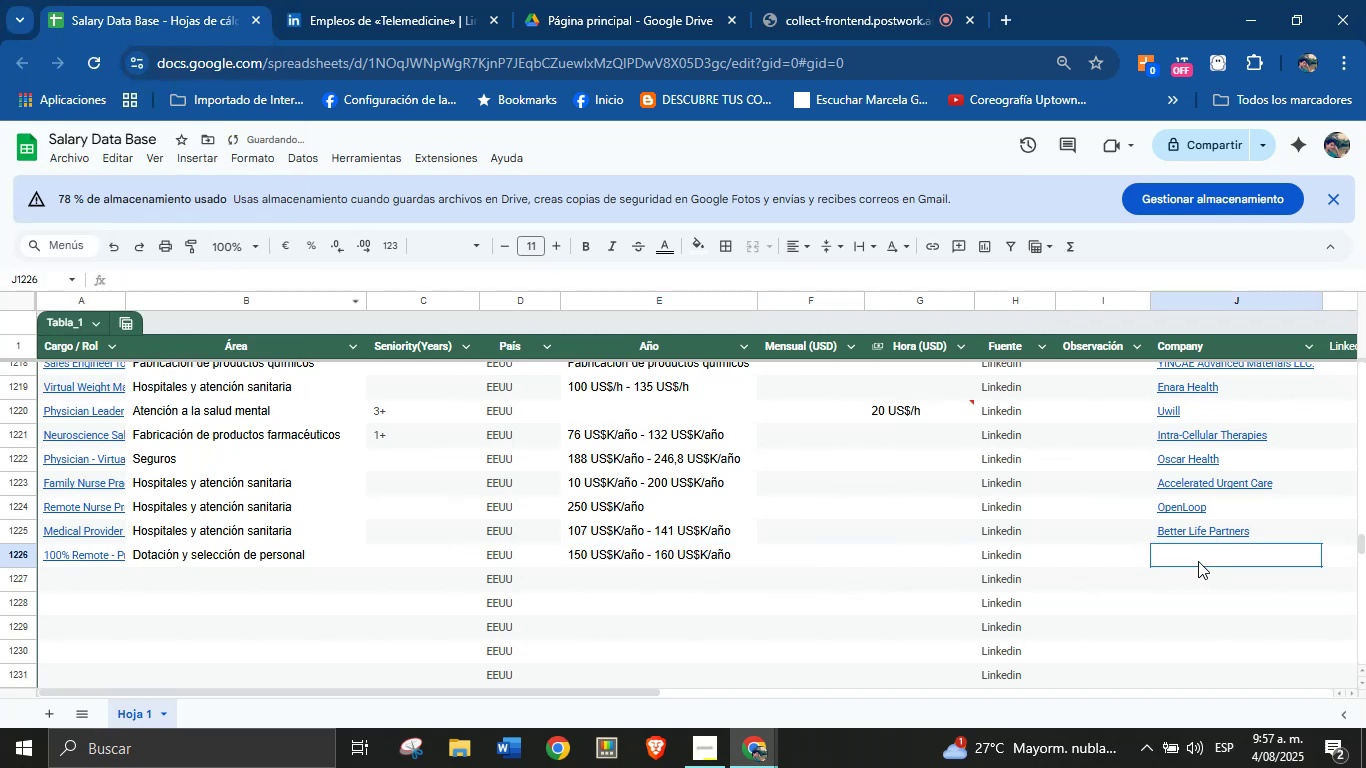 
key(Meta+MetaLeft)
 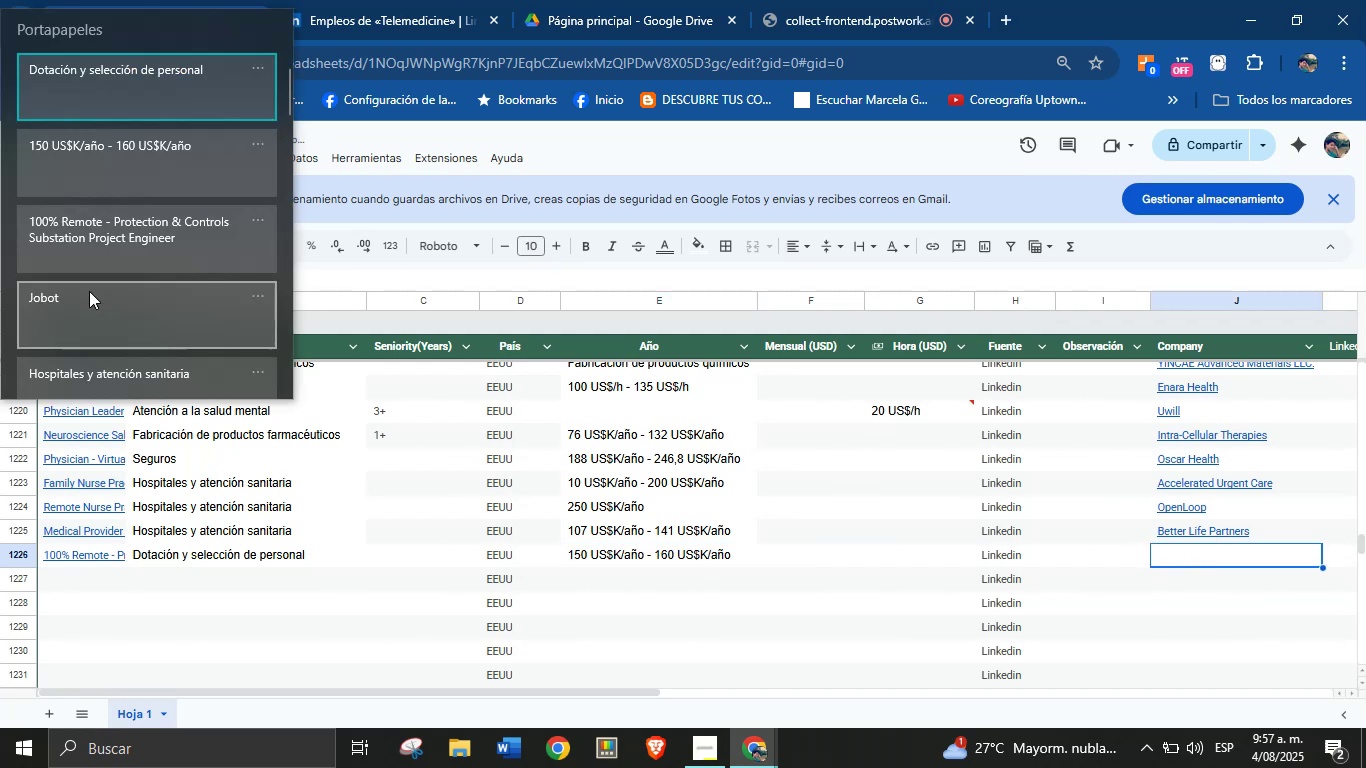 
key(Meta+MetaLeft)
 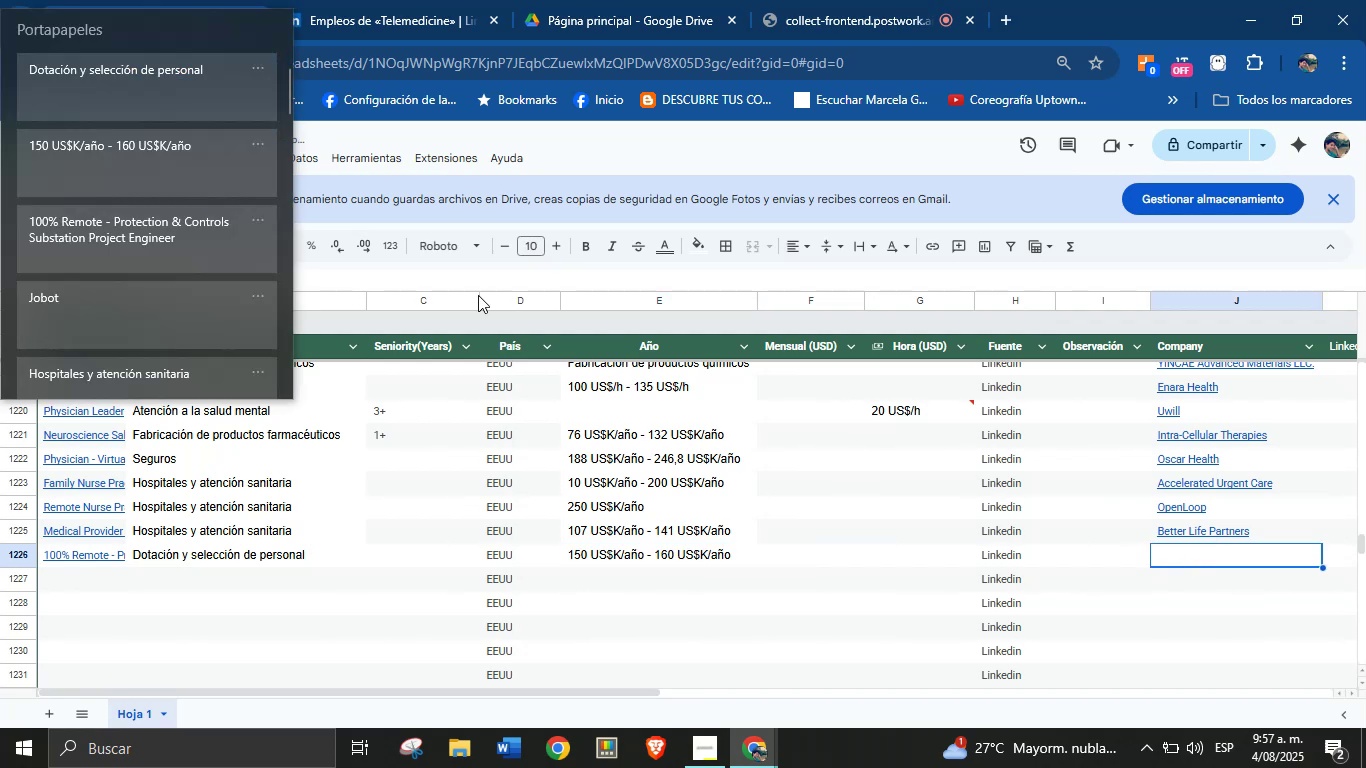 
key(Meta+V)
 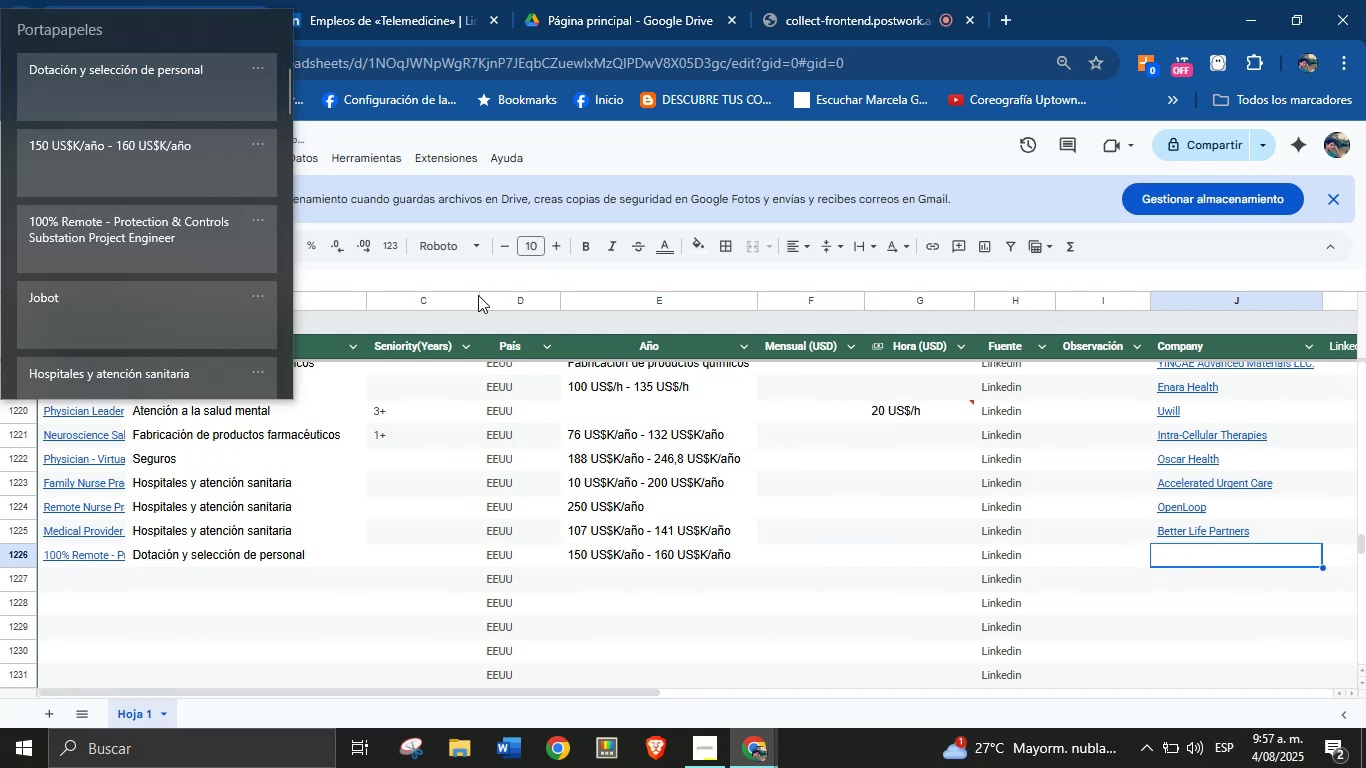 
left_click([96, 297])
 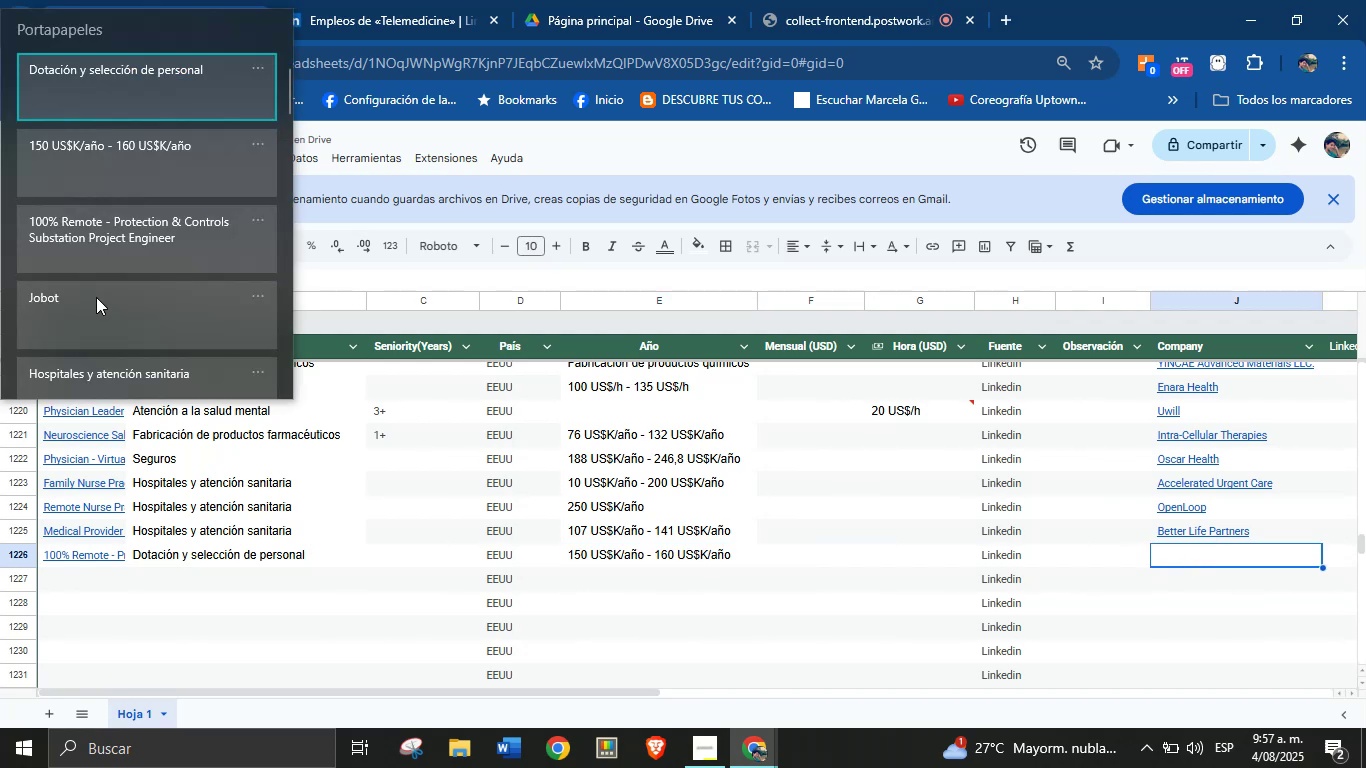 
key(Control+ControlLeft)
 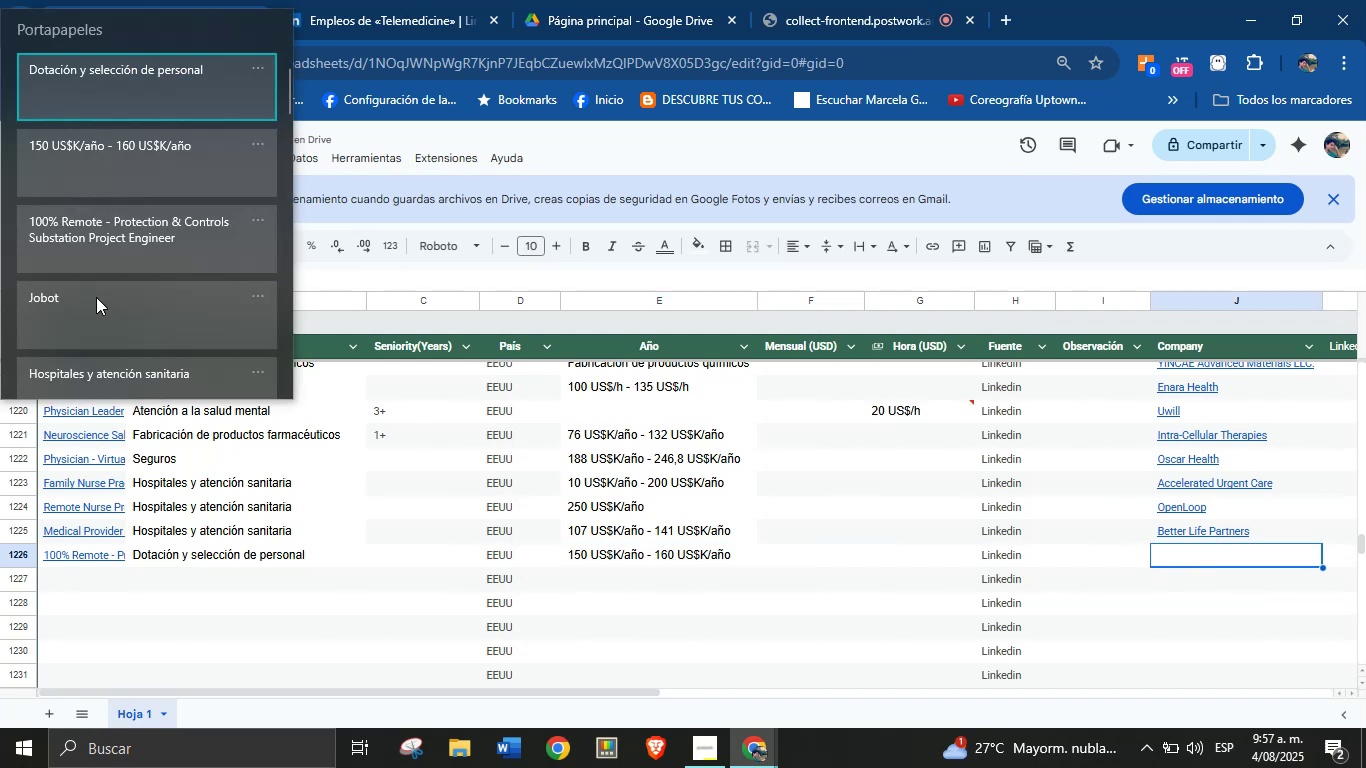 
key(Control+V)
 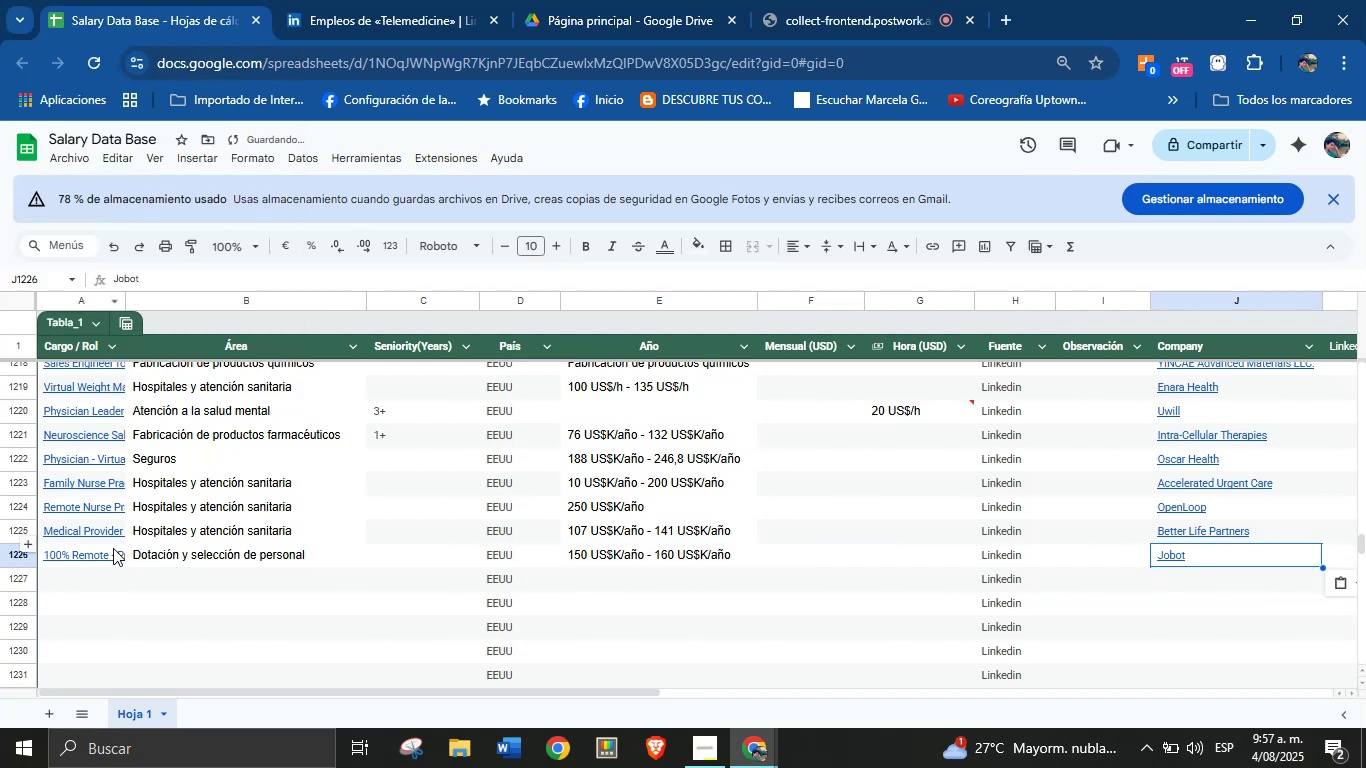 
left_click([93, 579])
 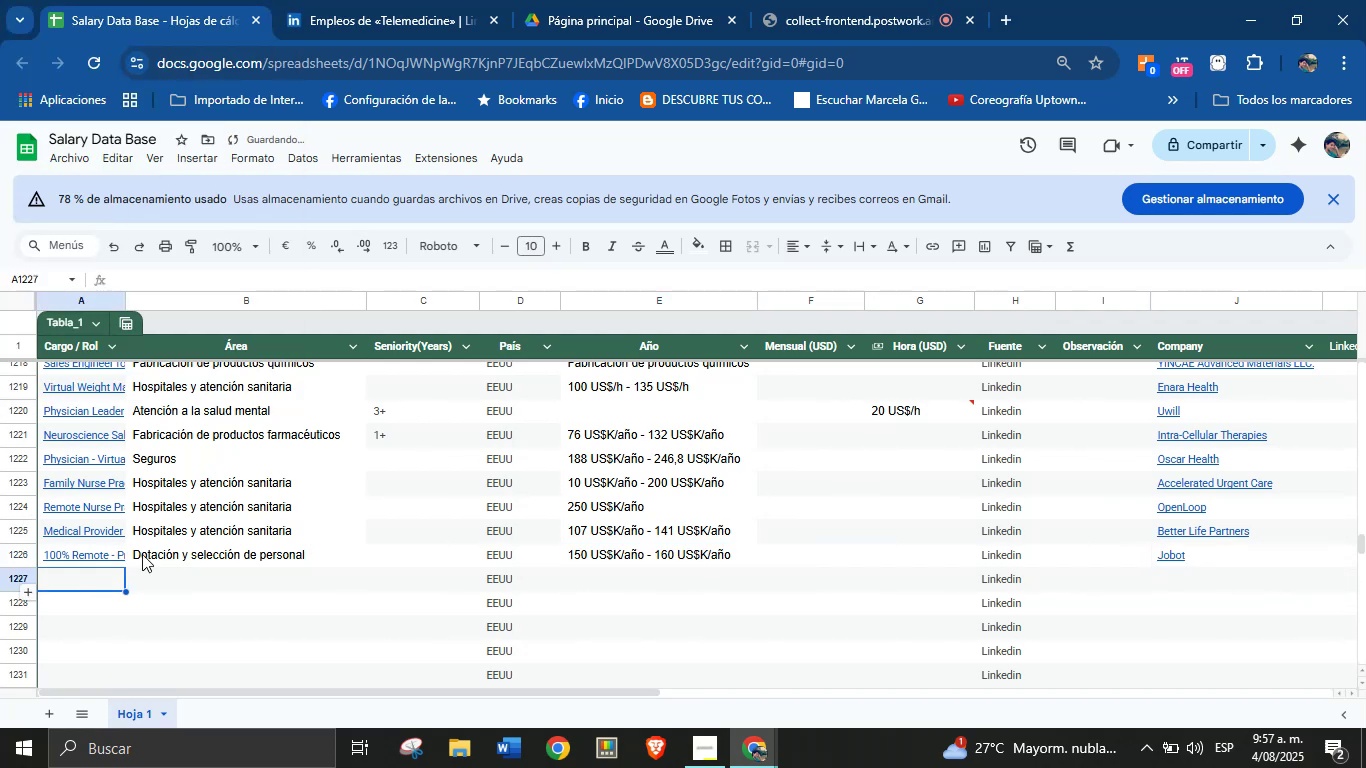 
scroll: coordinate [253, 531], scroll_direction: down, amount: 2.0
 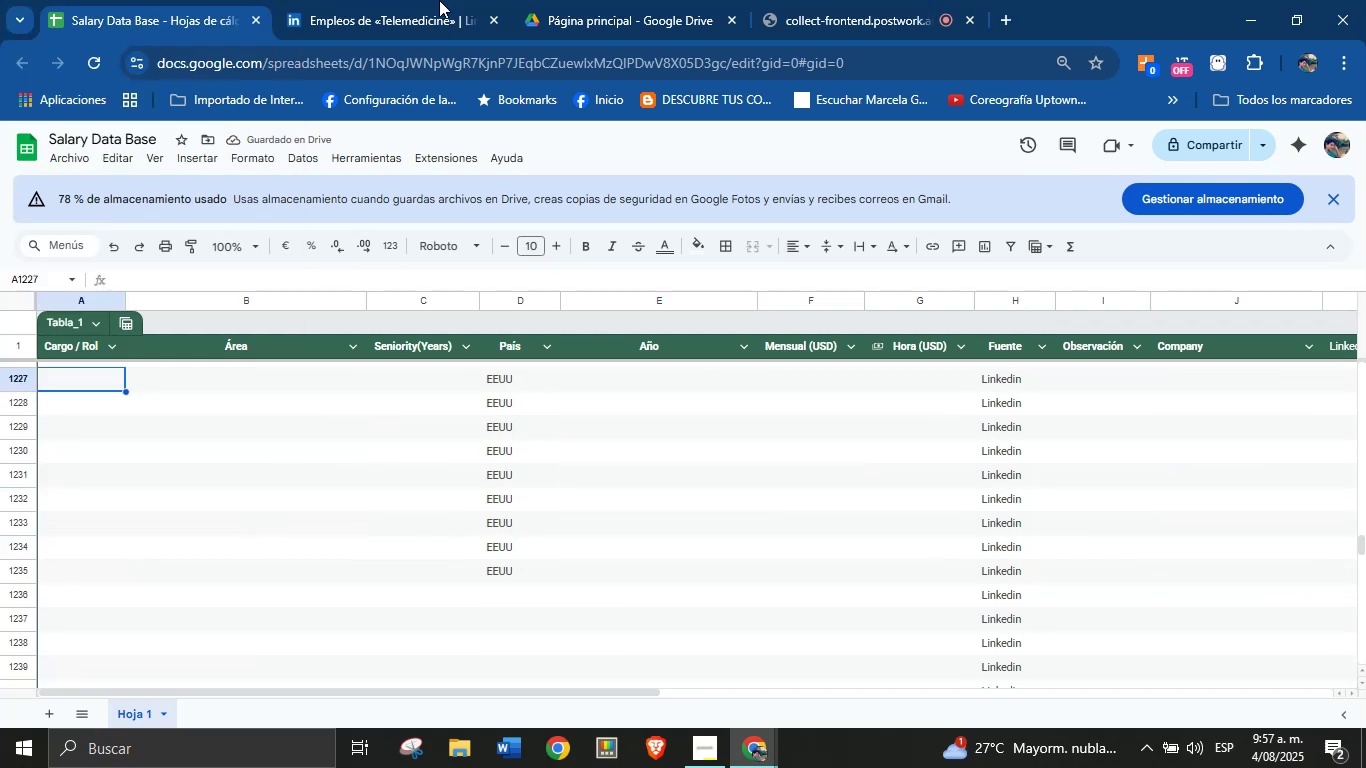 
left_click([364, 0])
 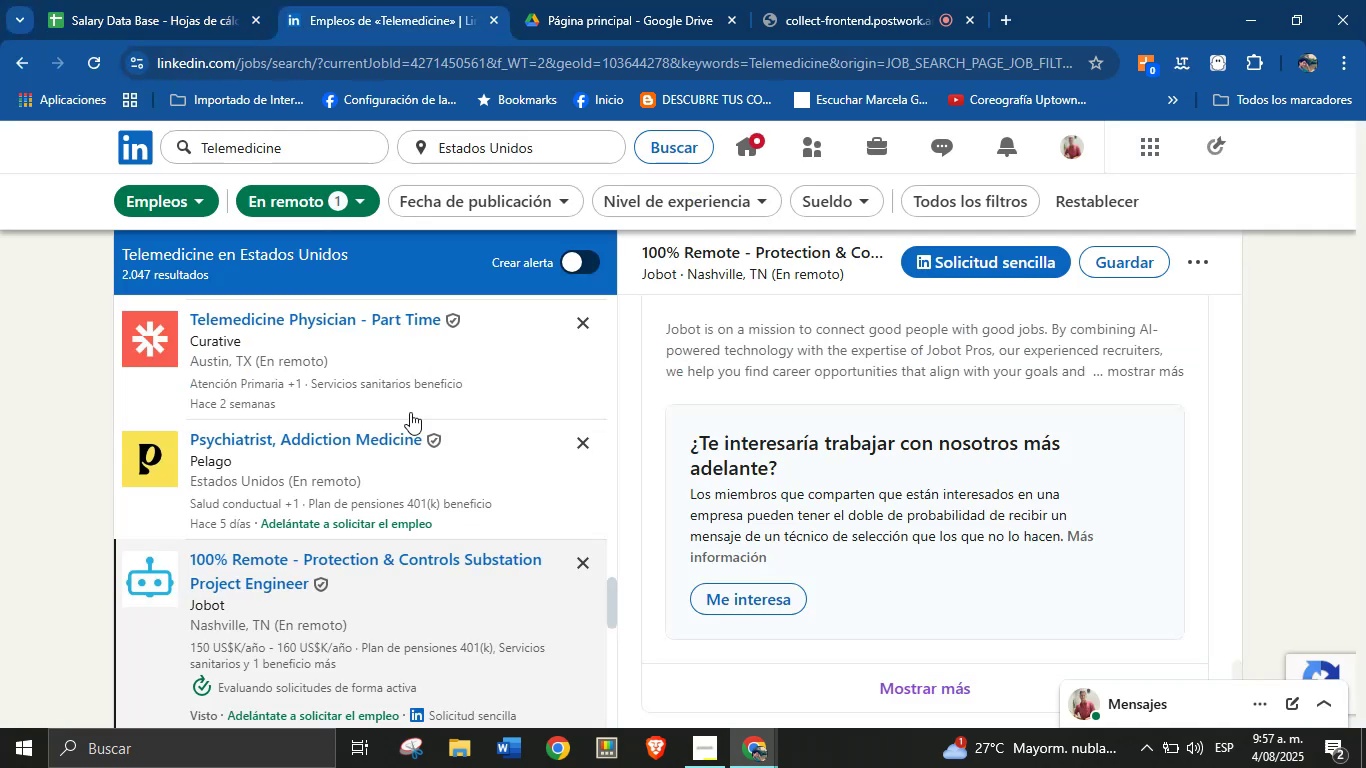 
scroll: coordinate [342, 508], scroll_direction: down, amount: 6.0
 